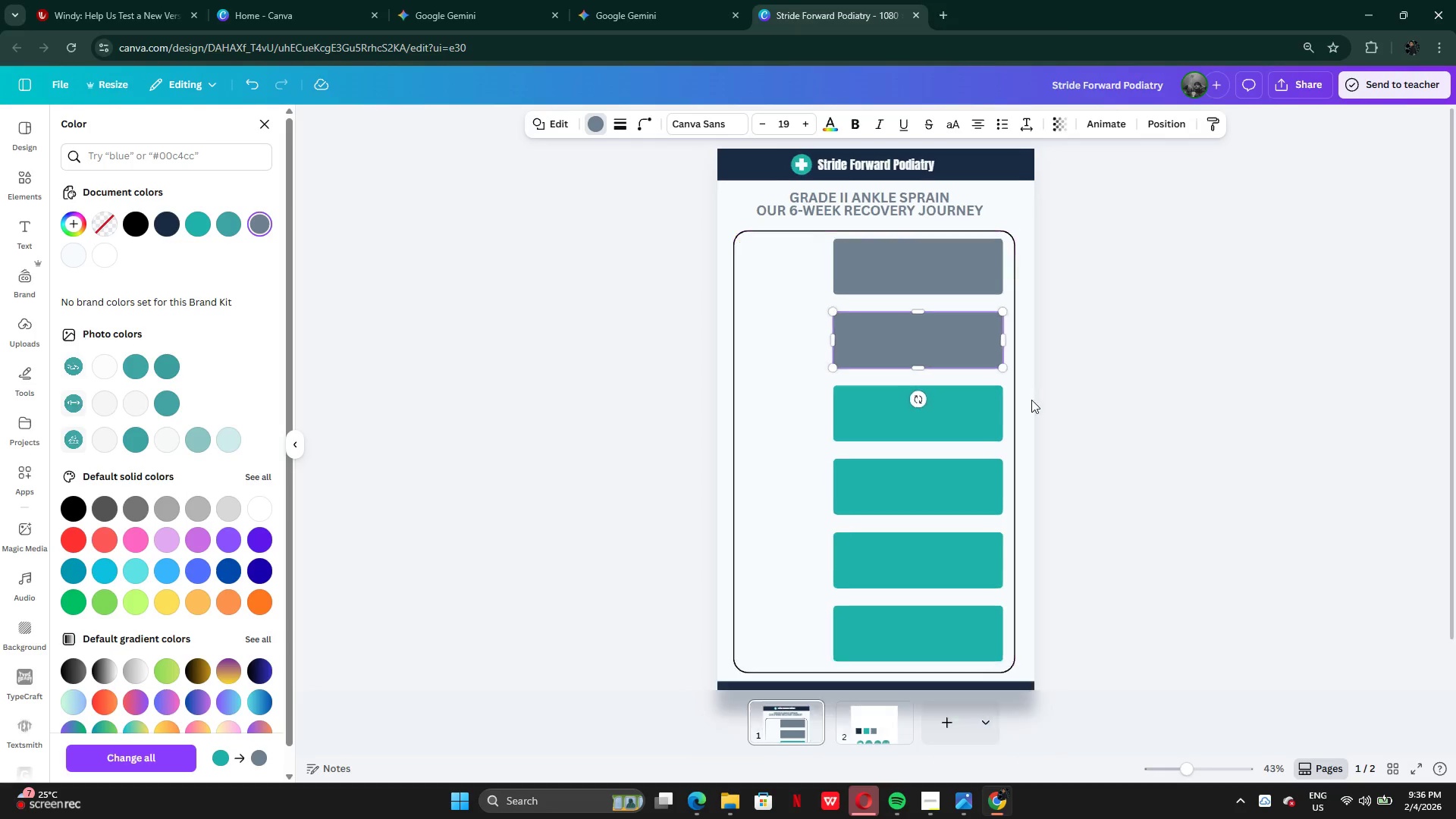 
left_click([1113, 402])
 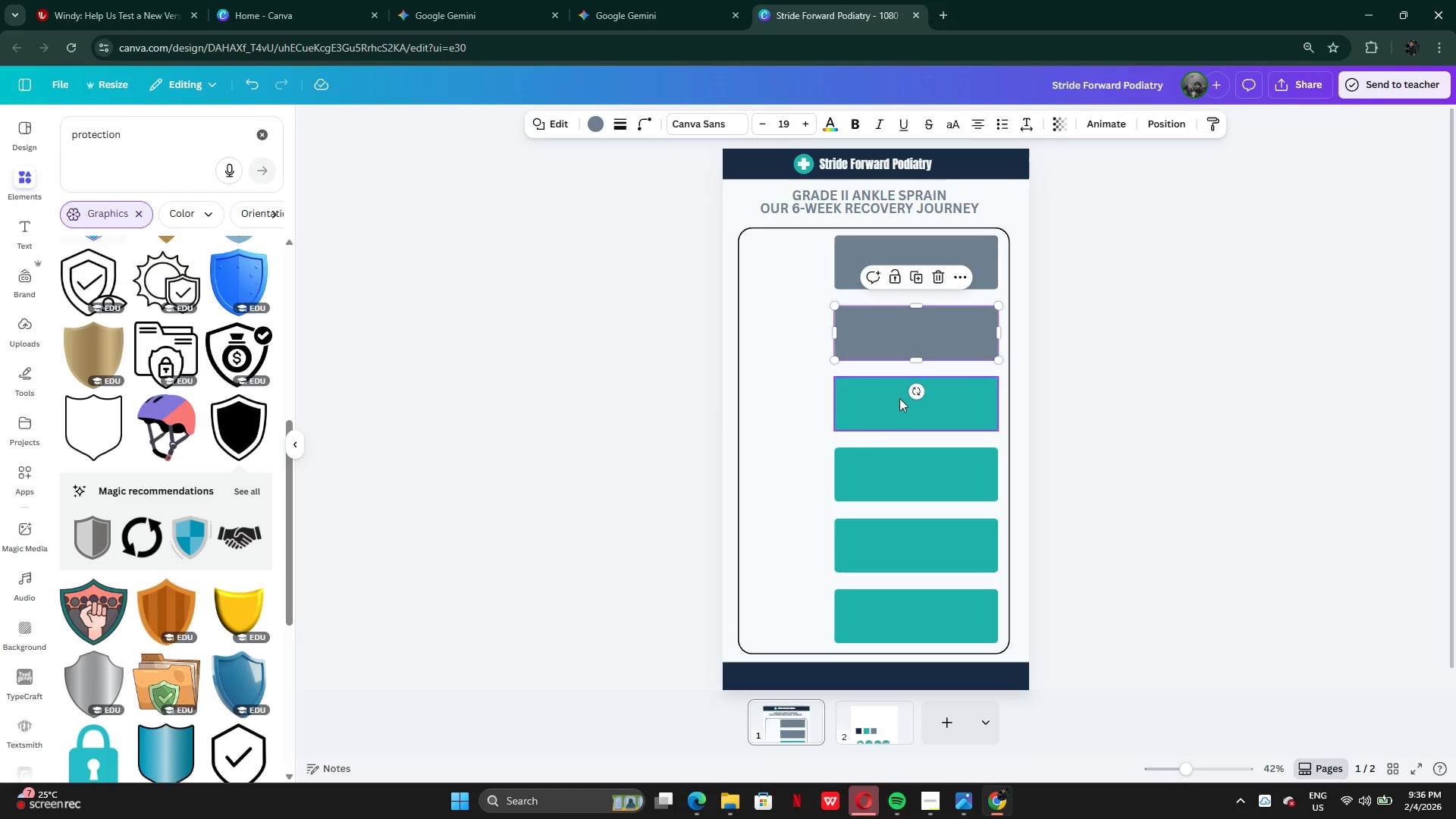 
left_click([896, 405])
 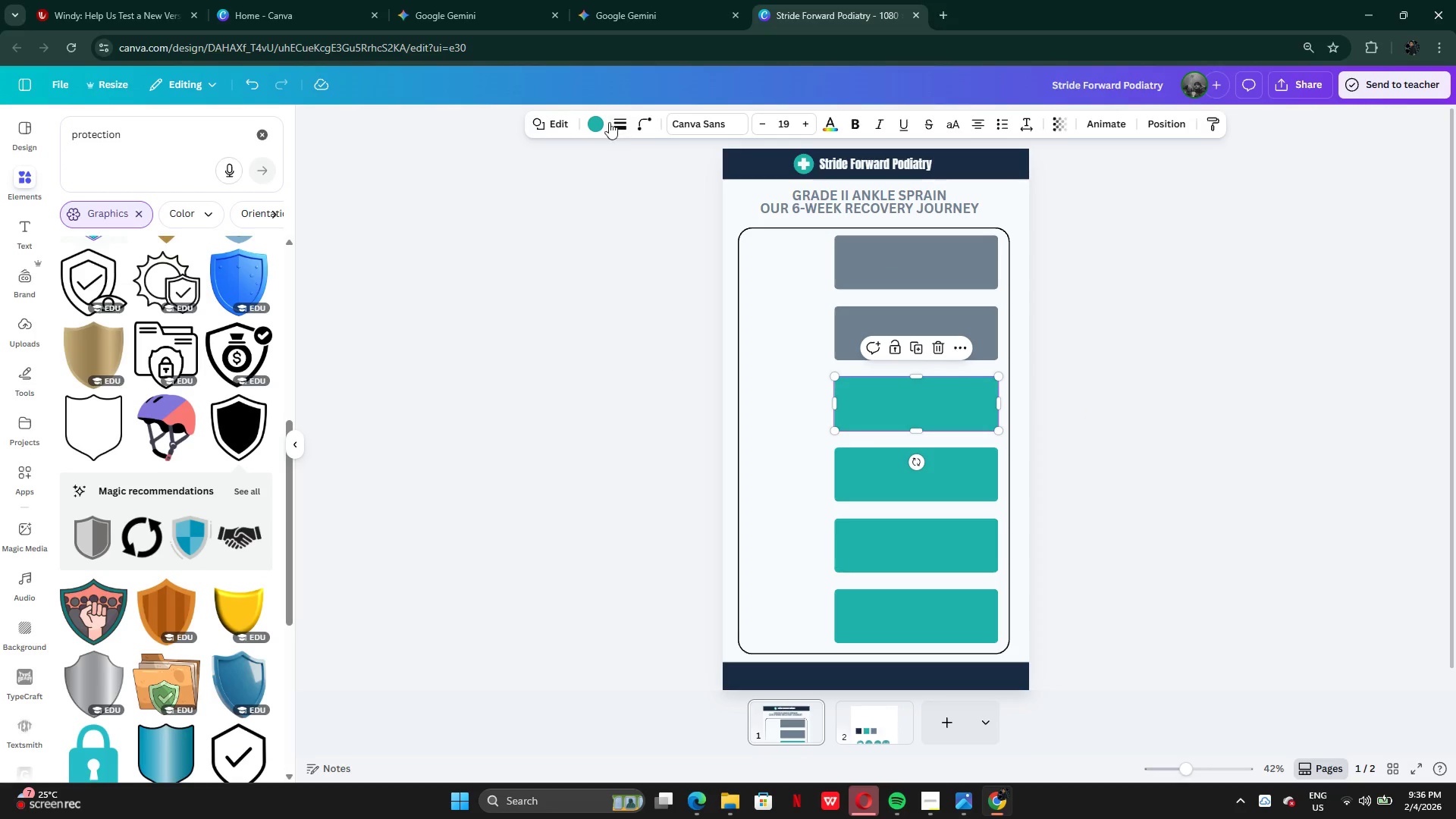 
left_click([591, 123])
 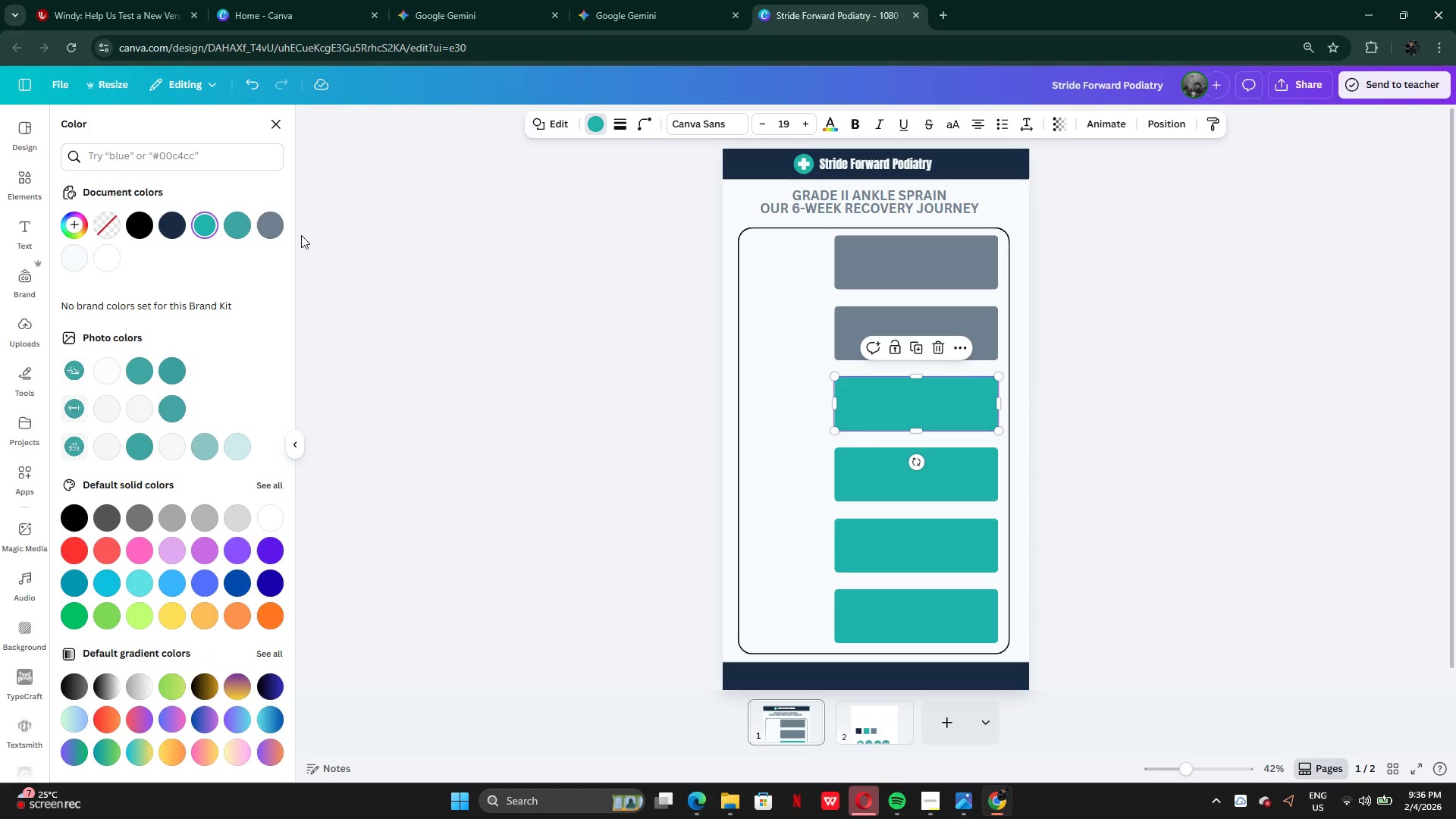 
left_click([271, 236])
 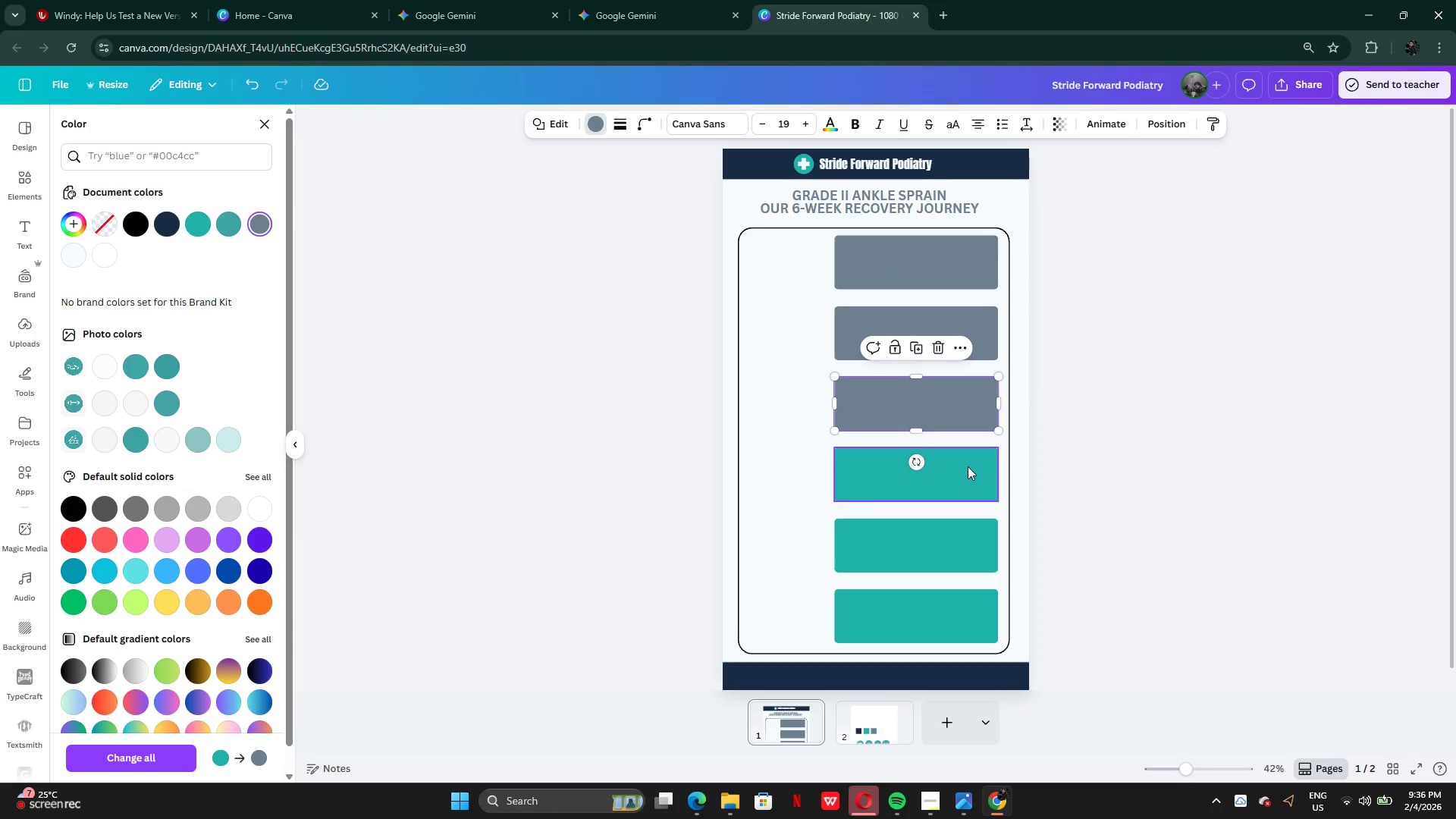 
left_click([962, 472])
 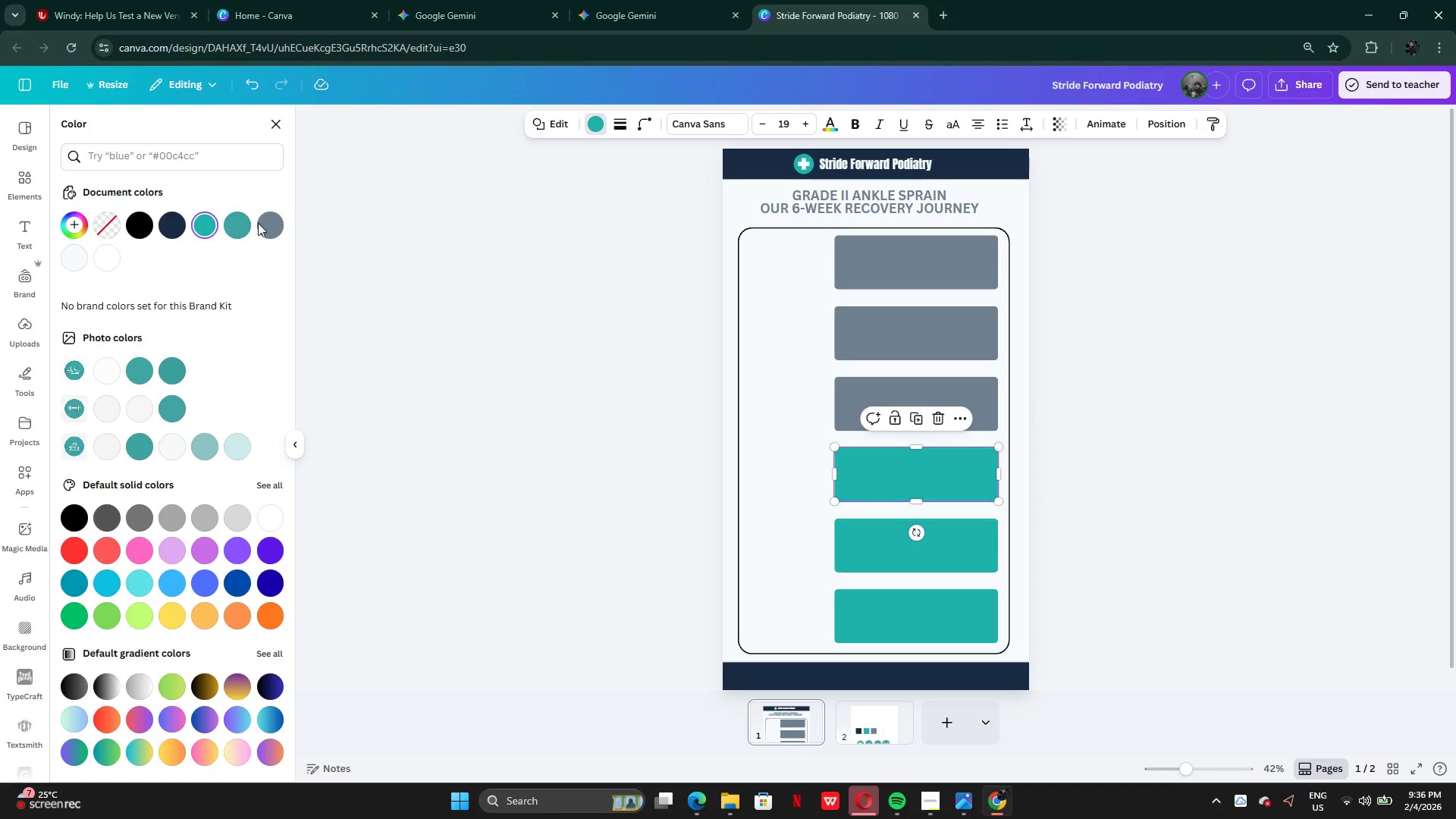 
left_click([267, 223])
 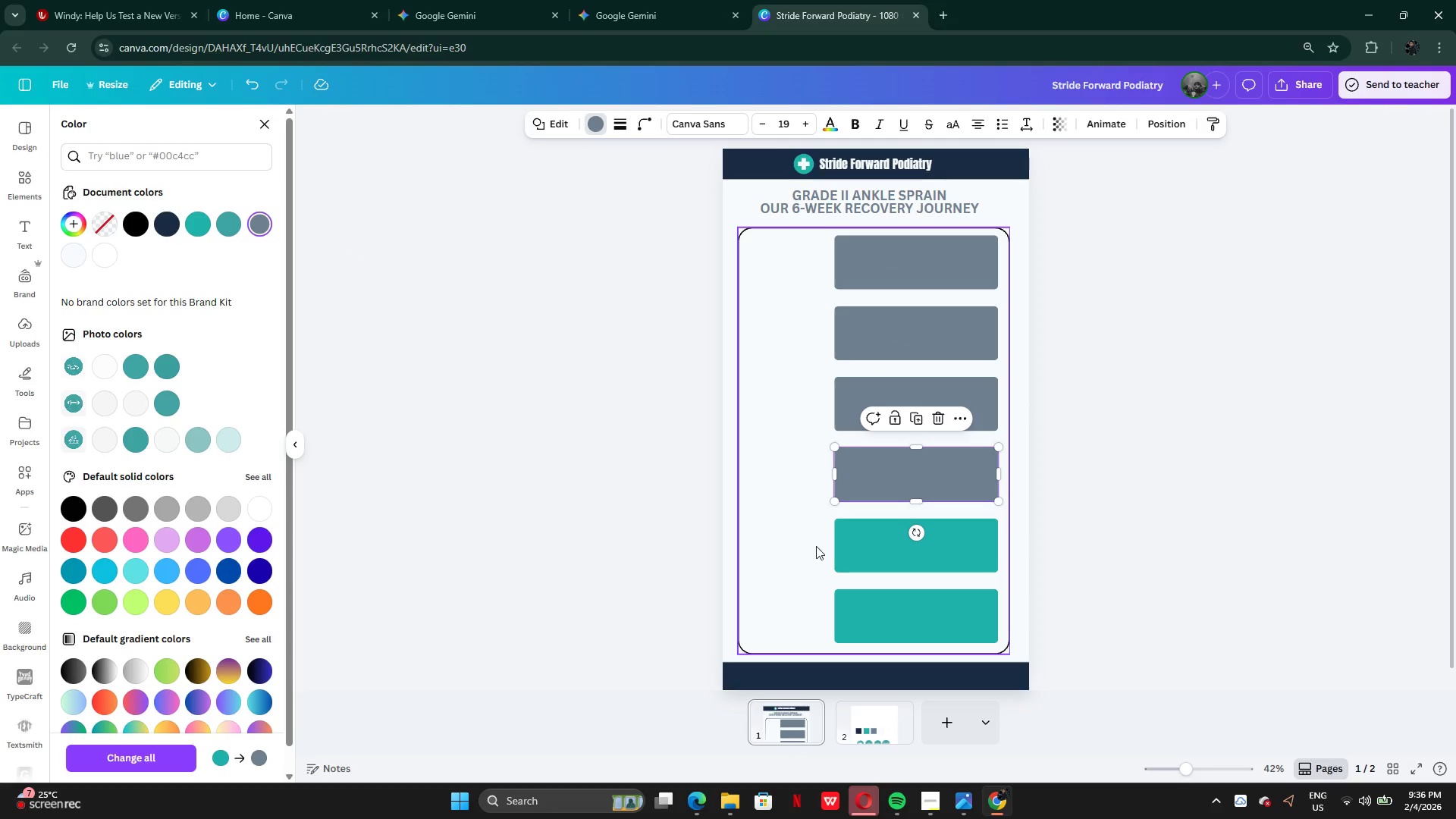 
left_click([880, 547])
 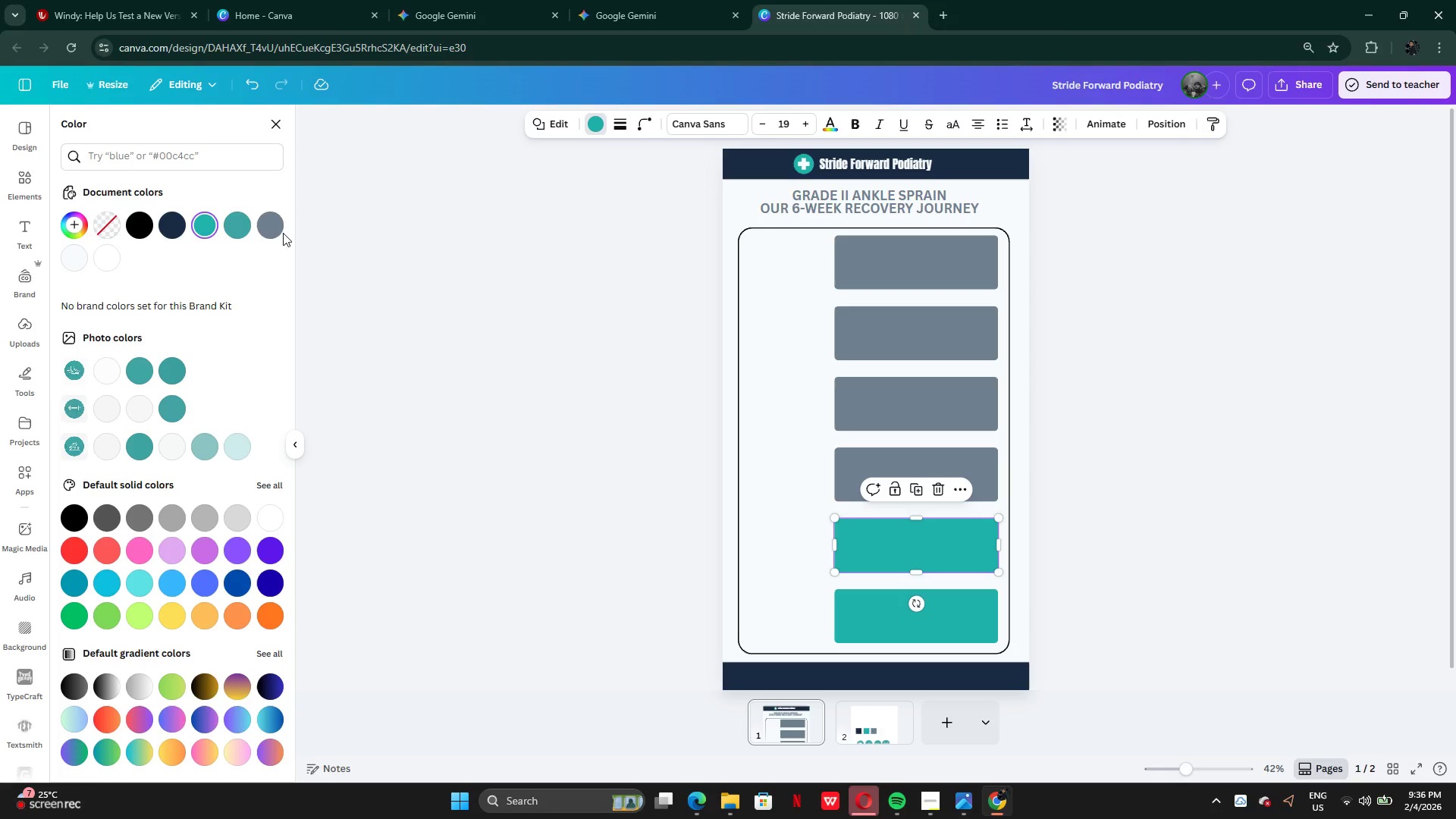 
left_click([272, 231])
 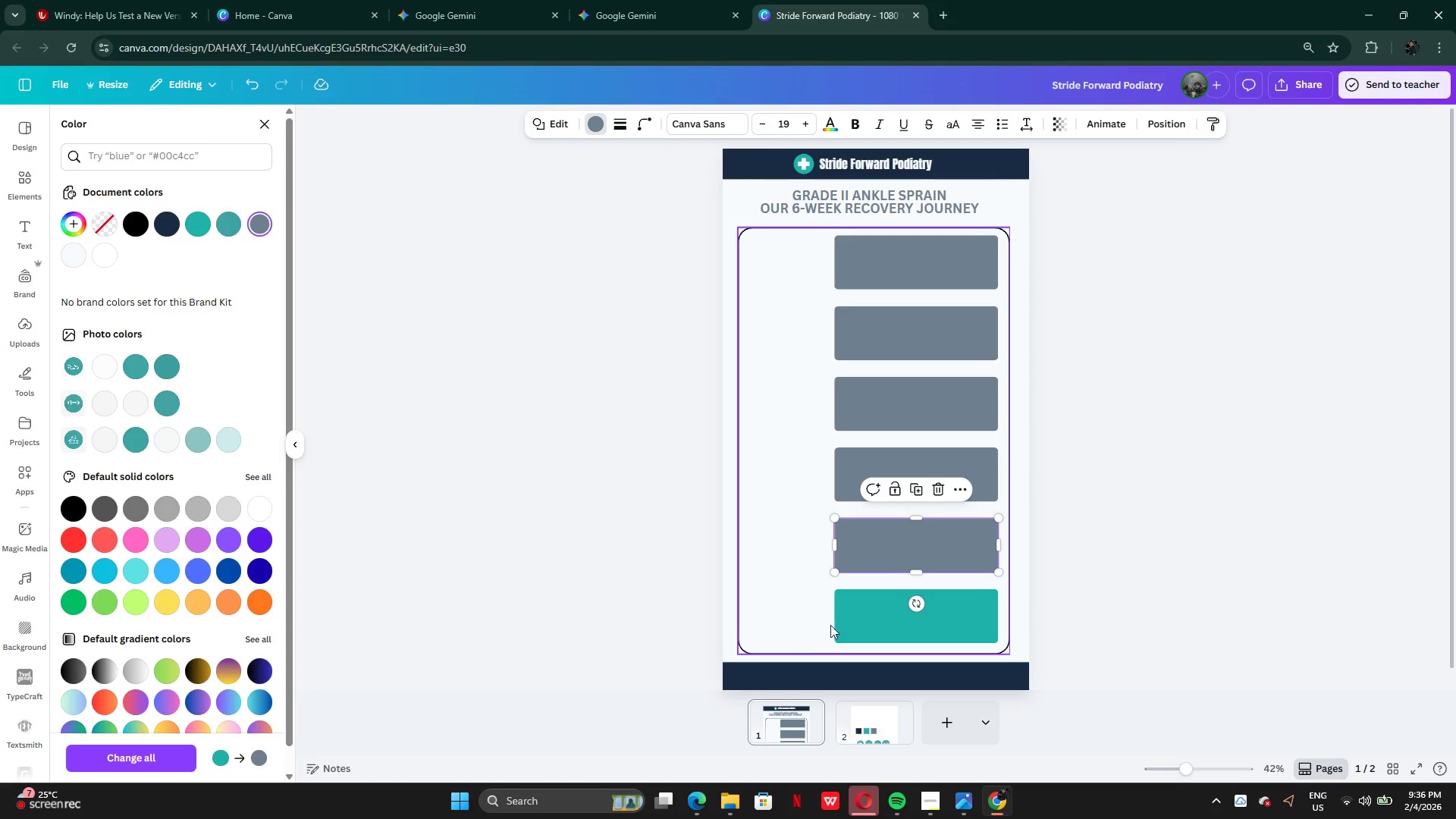 
left_click([846, 622])
 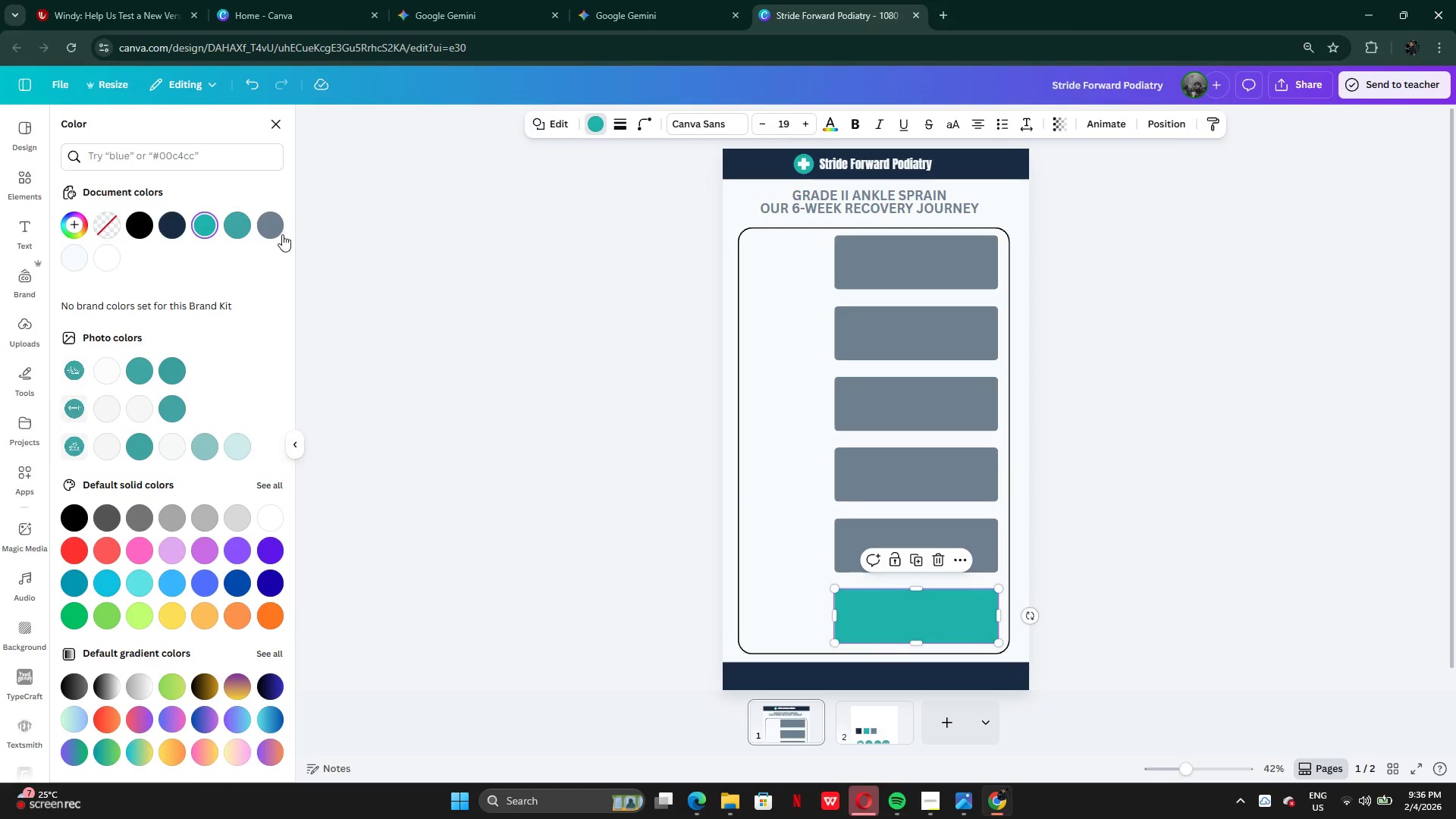 
left_click([276, 226])
 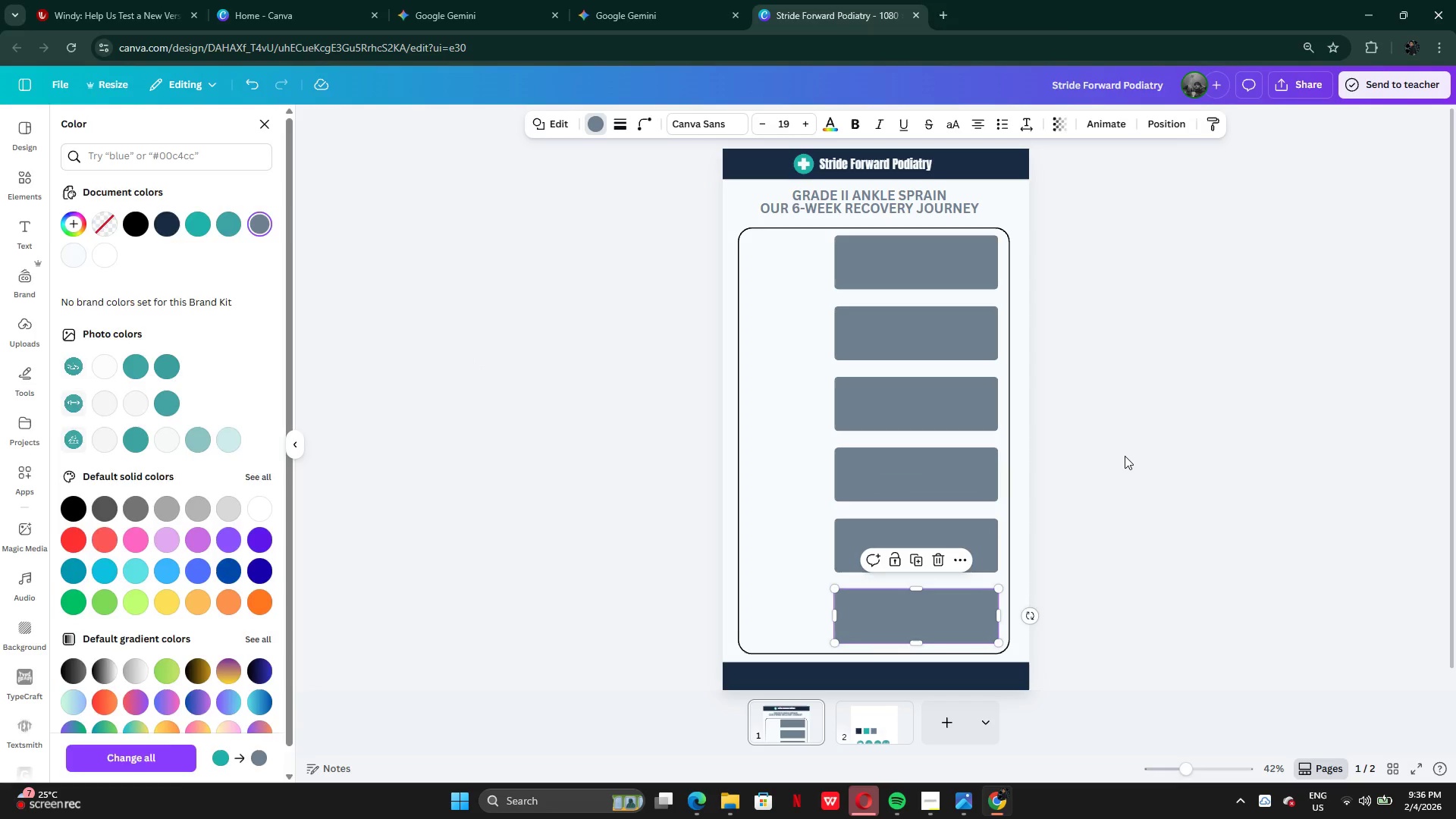 
double_click([1125, 456])
 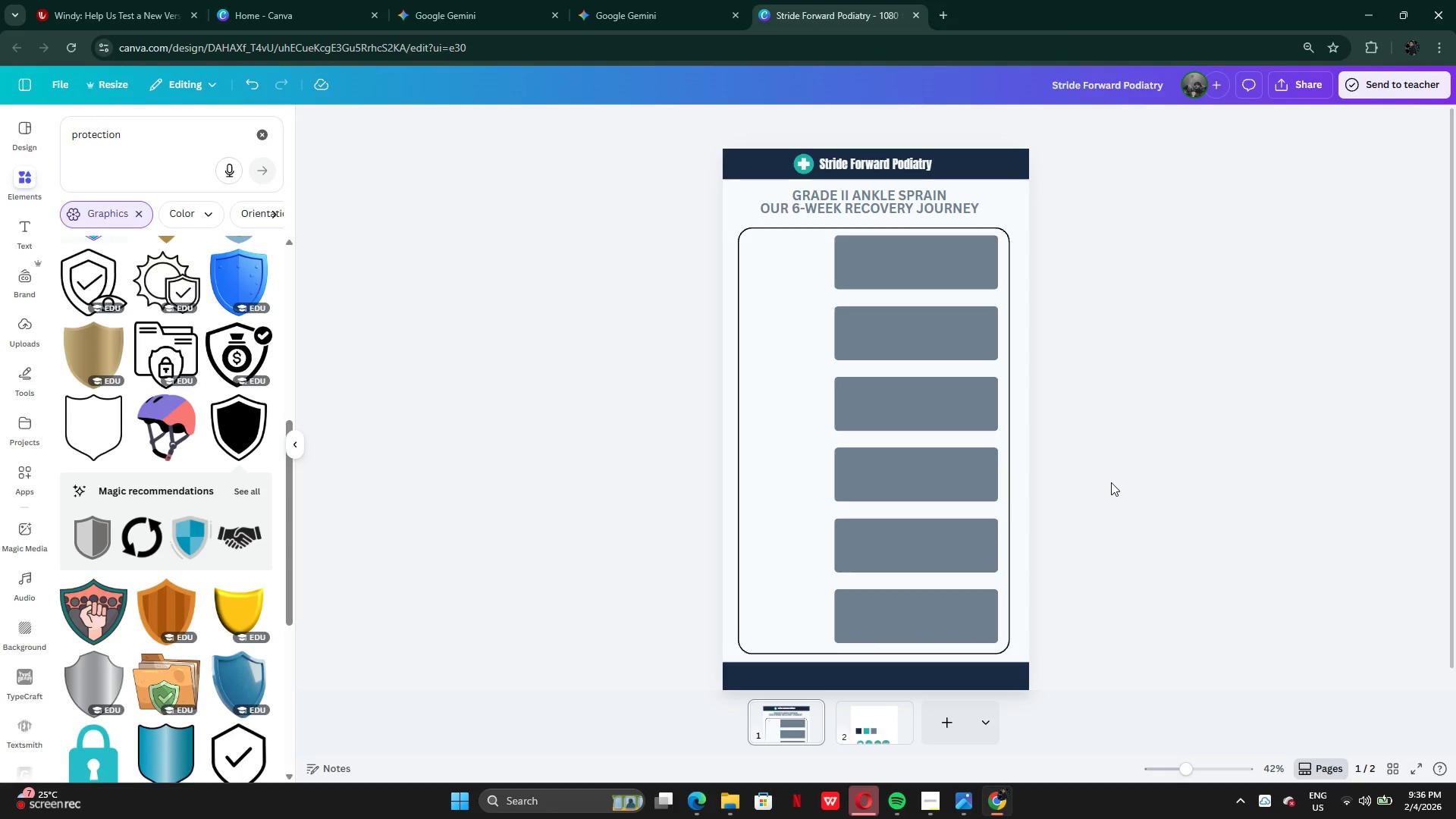 
scroll: coordinate [1111, 480], scroll_direction: up, amount: 1.0
 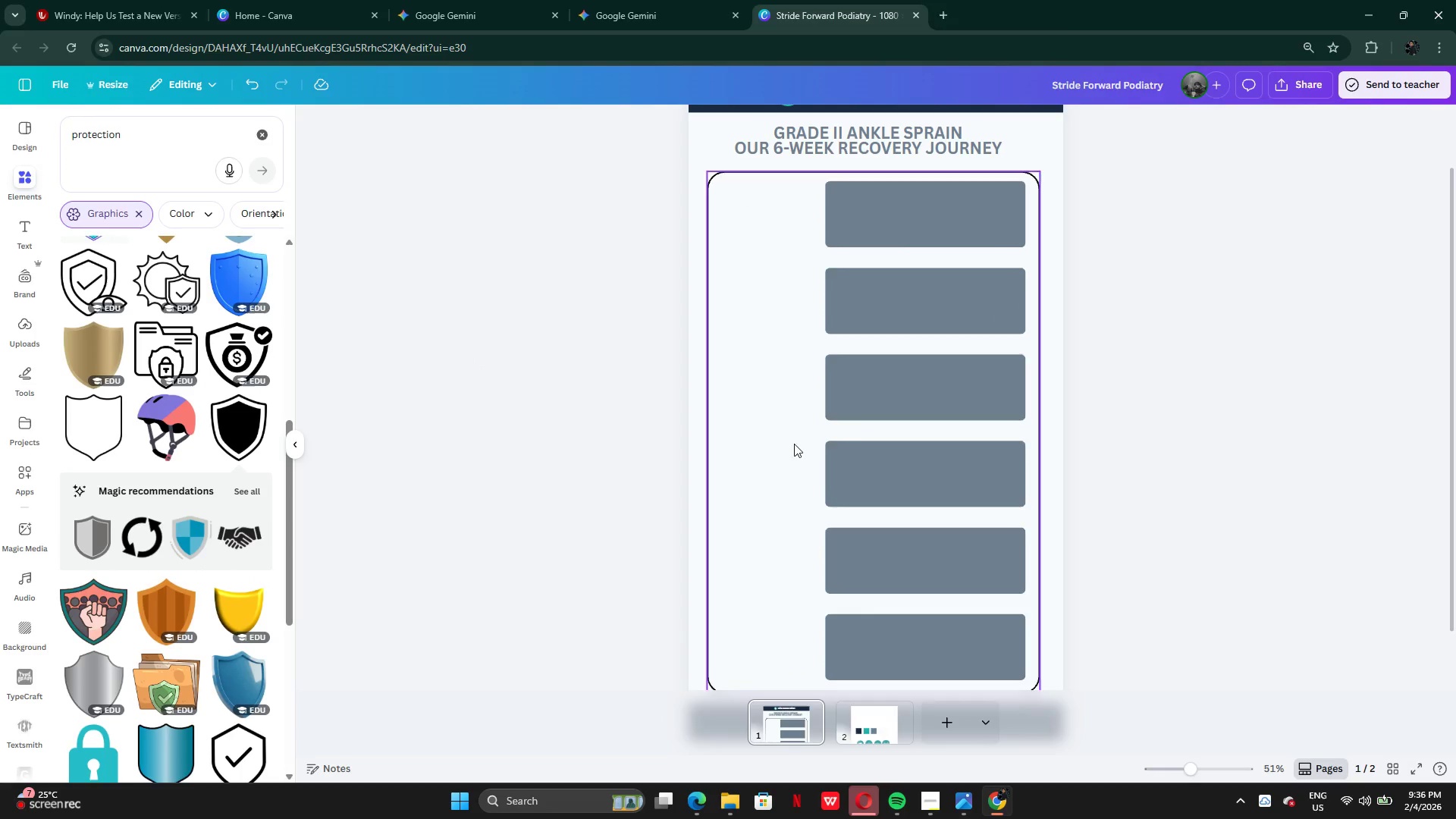 
left_click([881, 146])
 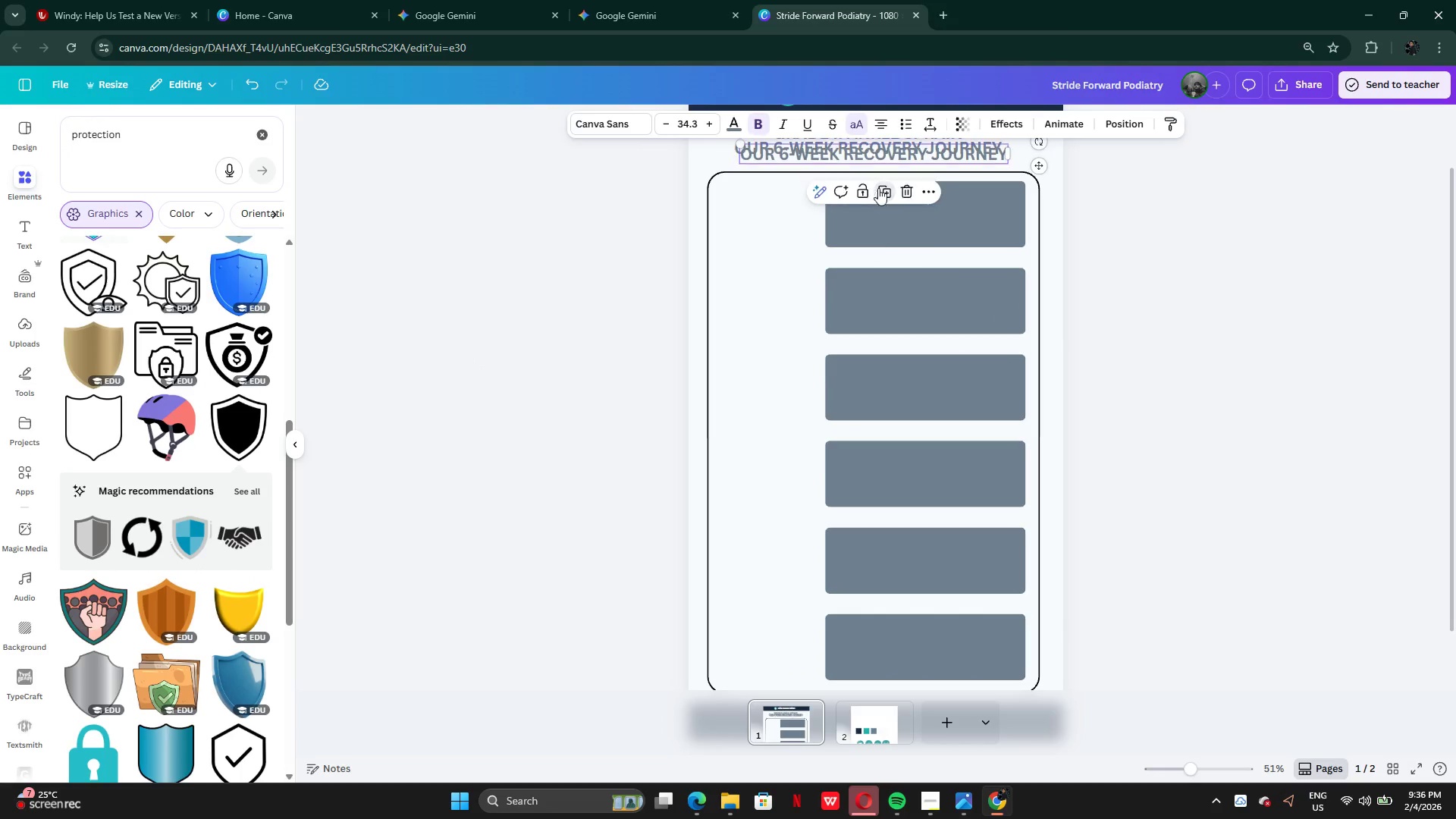 
left_click_drag(start_coordinate=[902, 156], to_coordinate=[983, 219])
 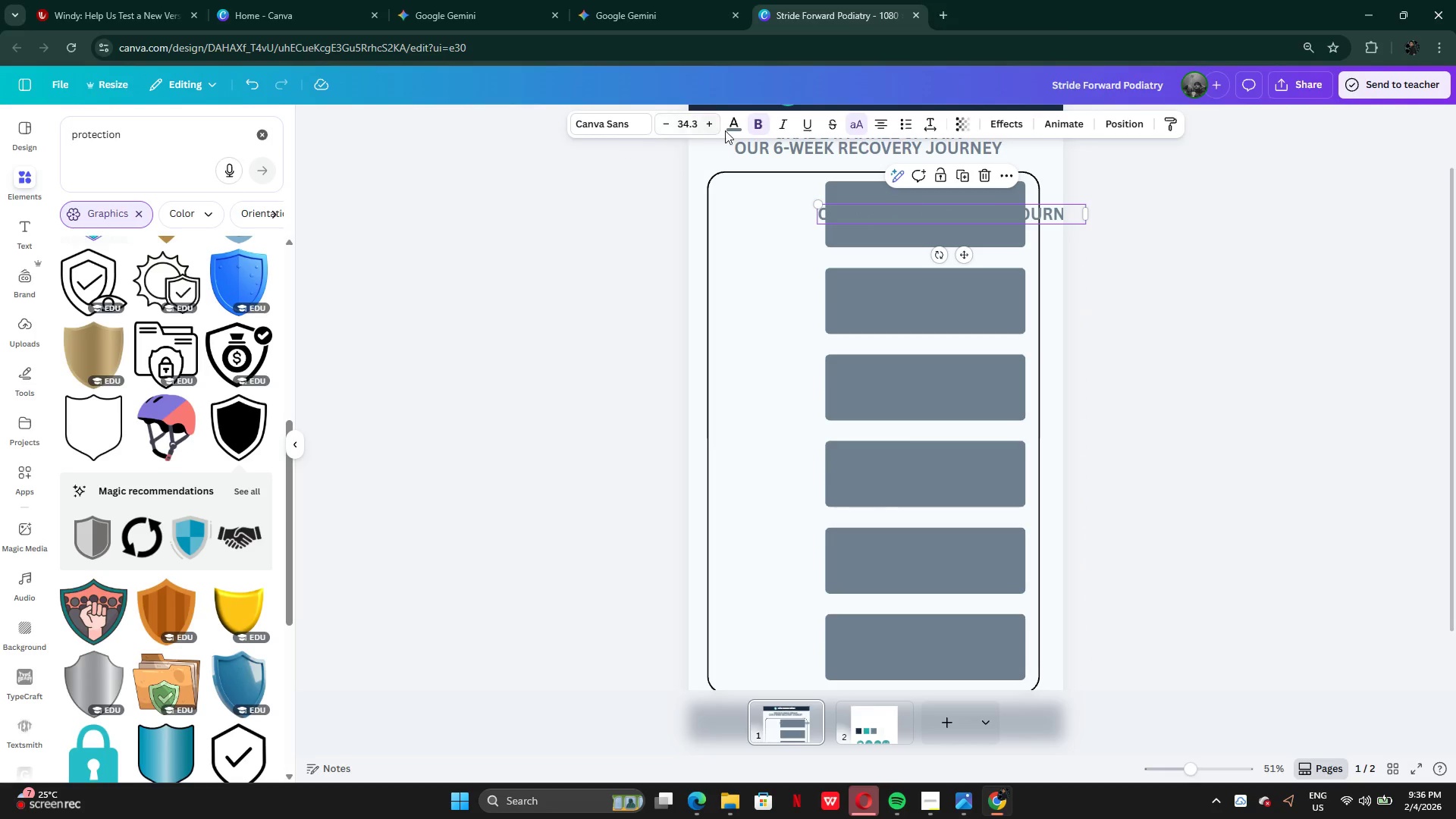 
left_click([732, 130])
 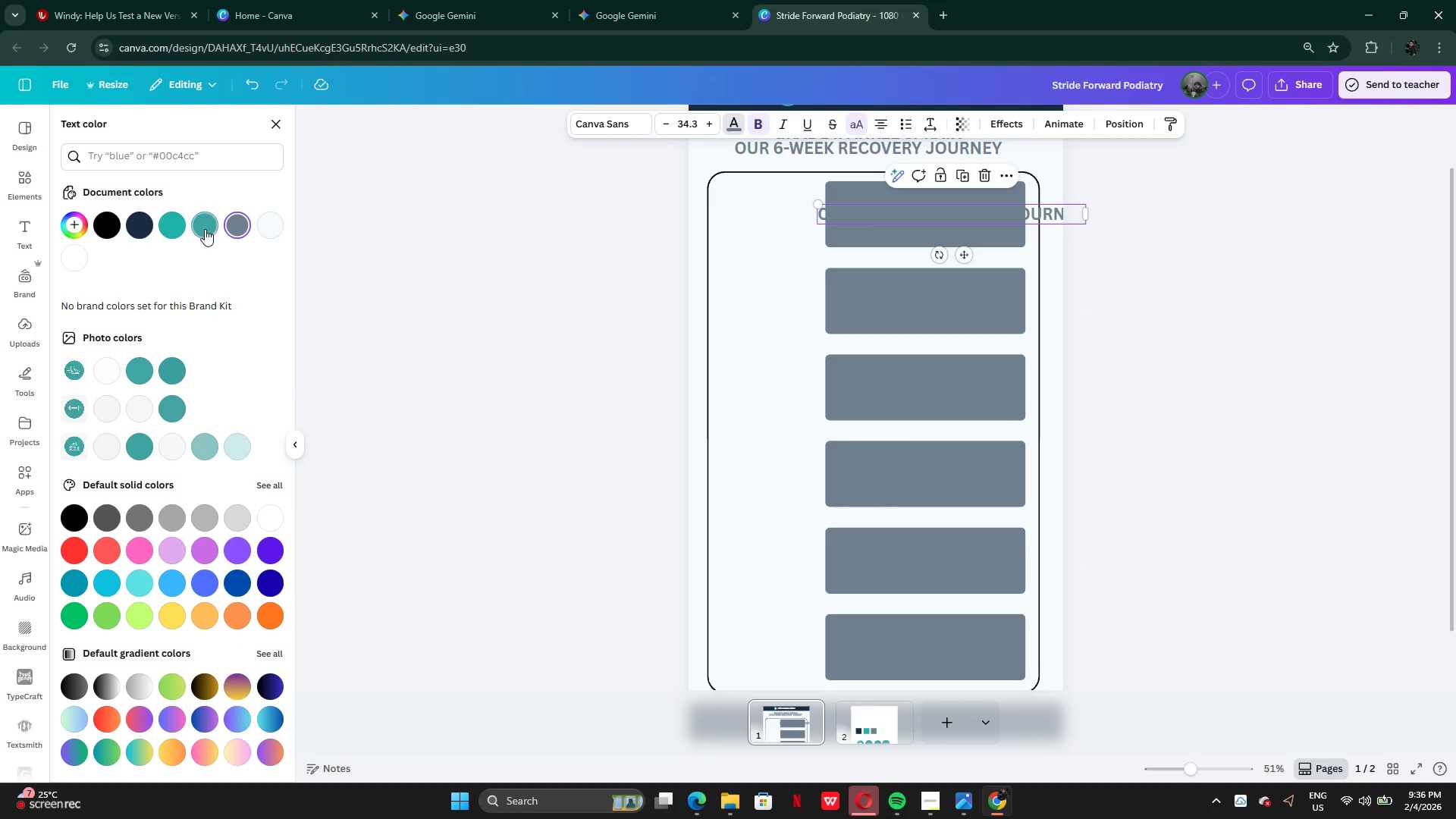 
left_click([204, 229])
 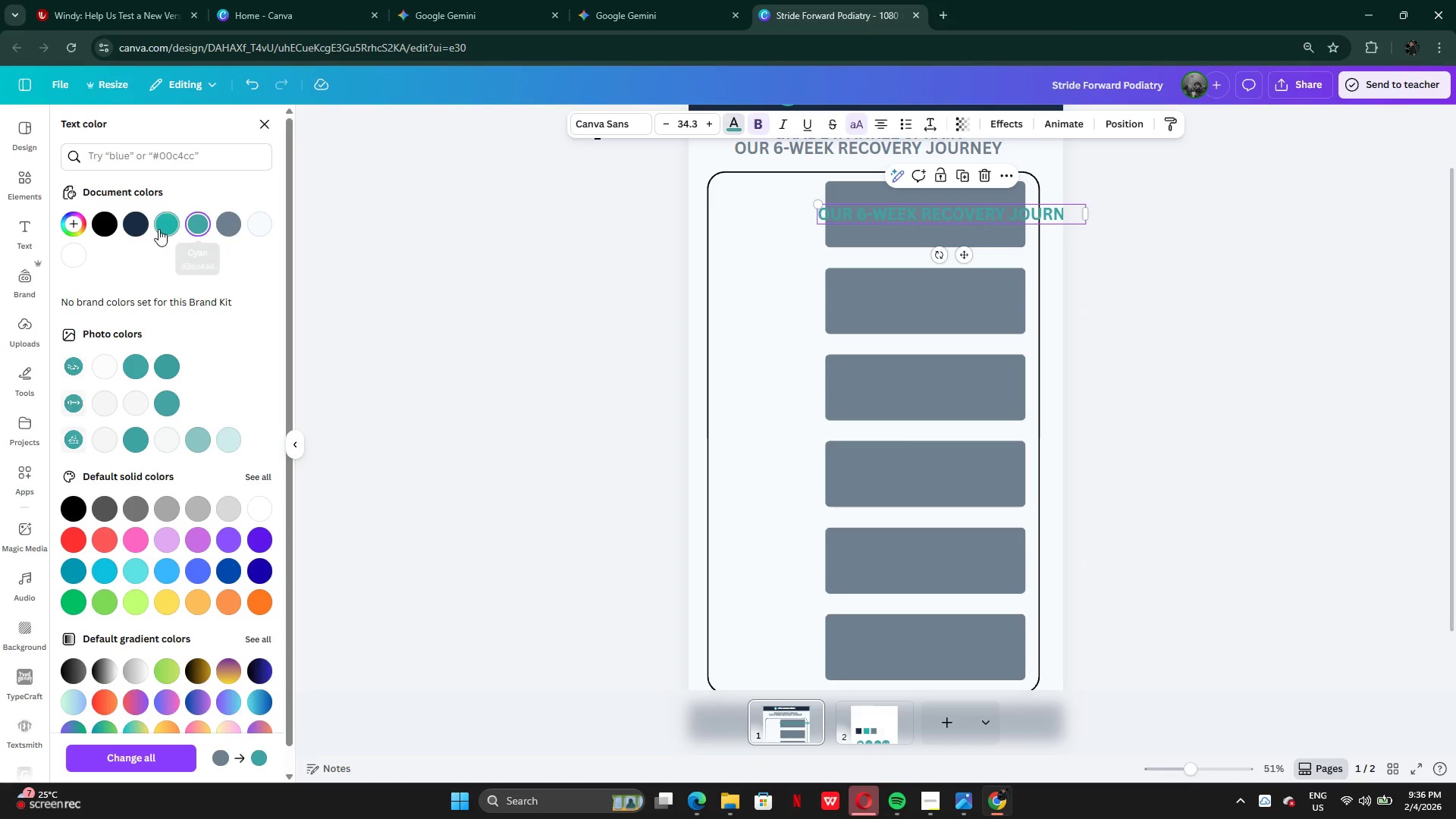 
left_click([155, 228])
 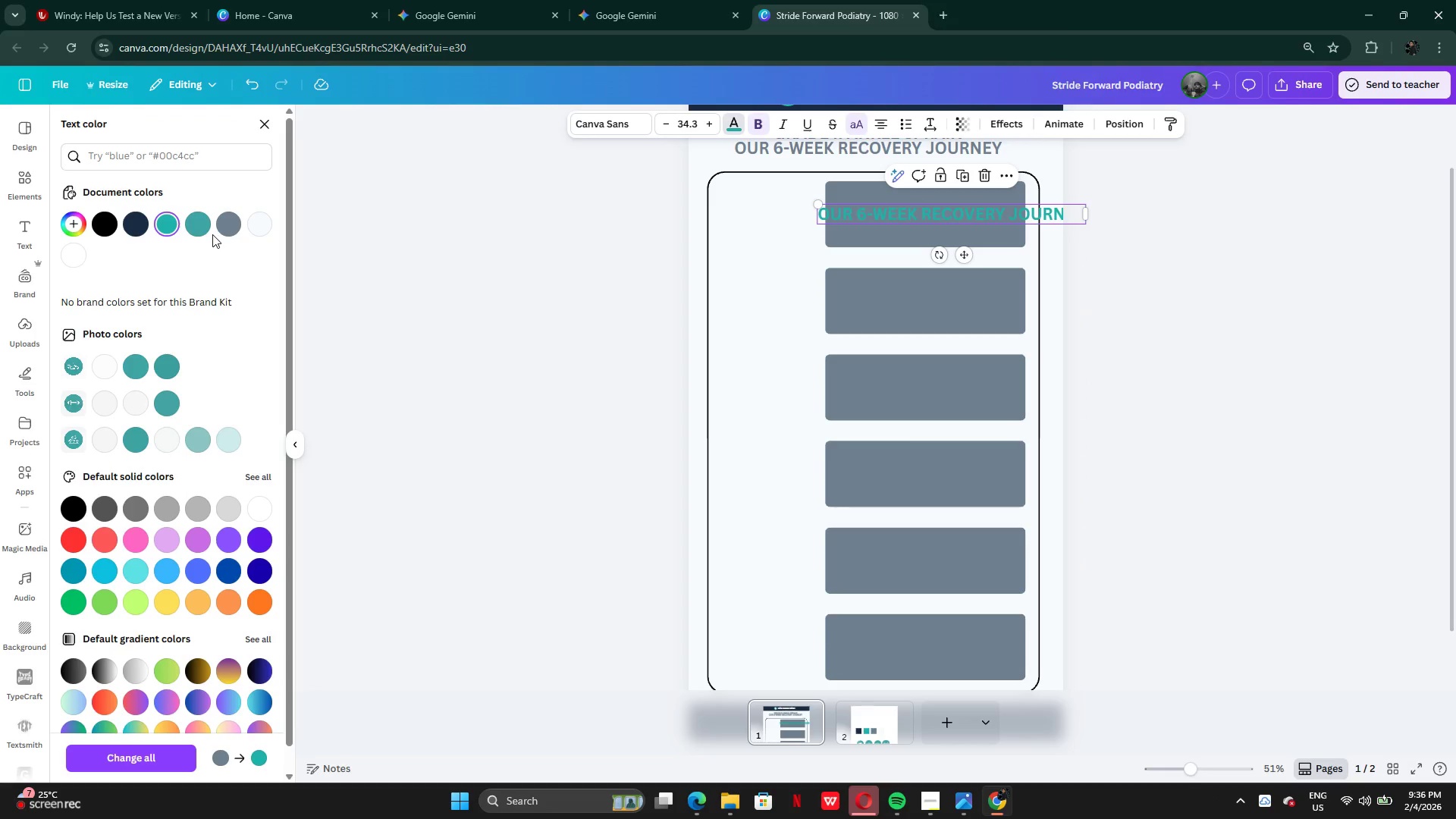 
left_click([256, 228])
 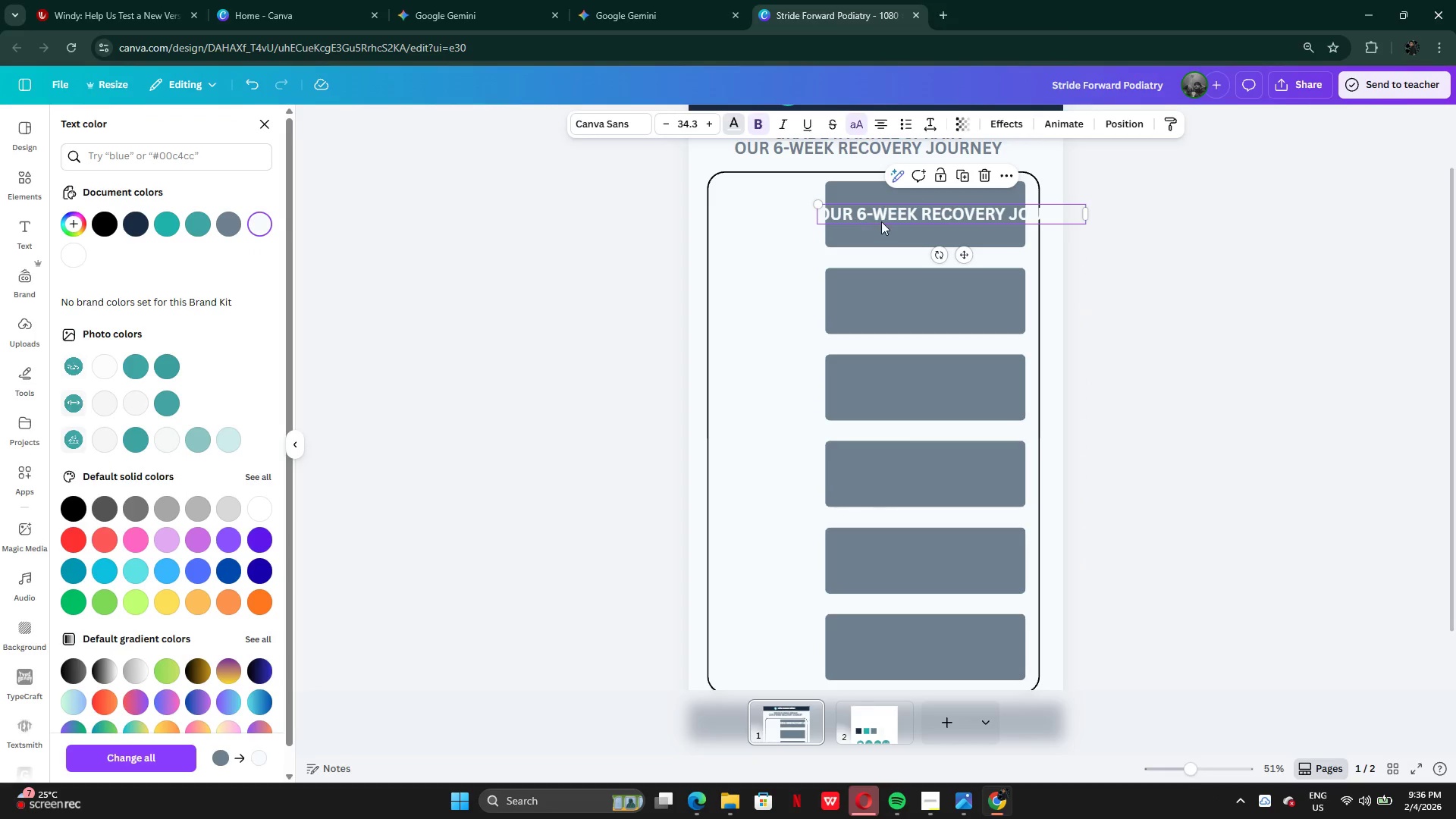 
left_click_drag(start_coordinate=[890, 218], to_coordinate=[909, 210])
 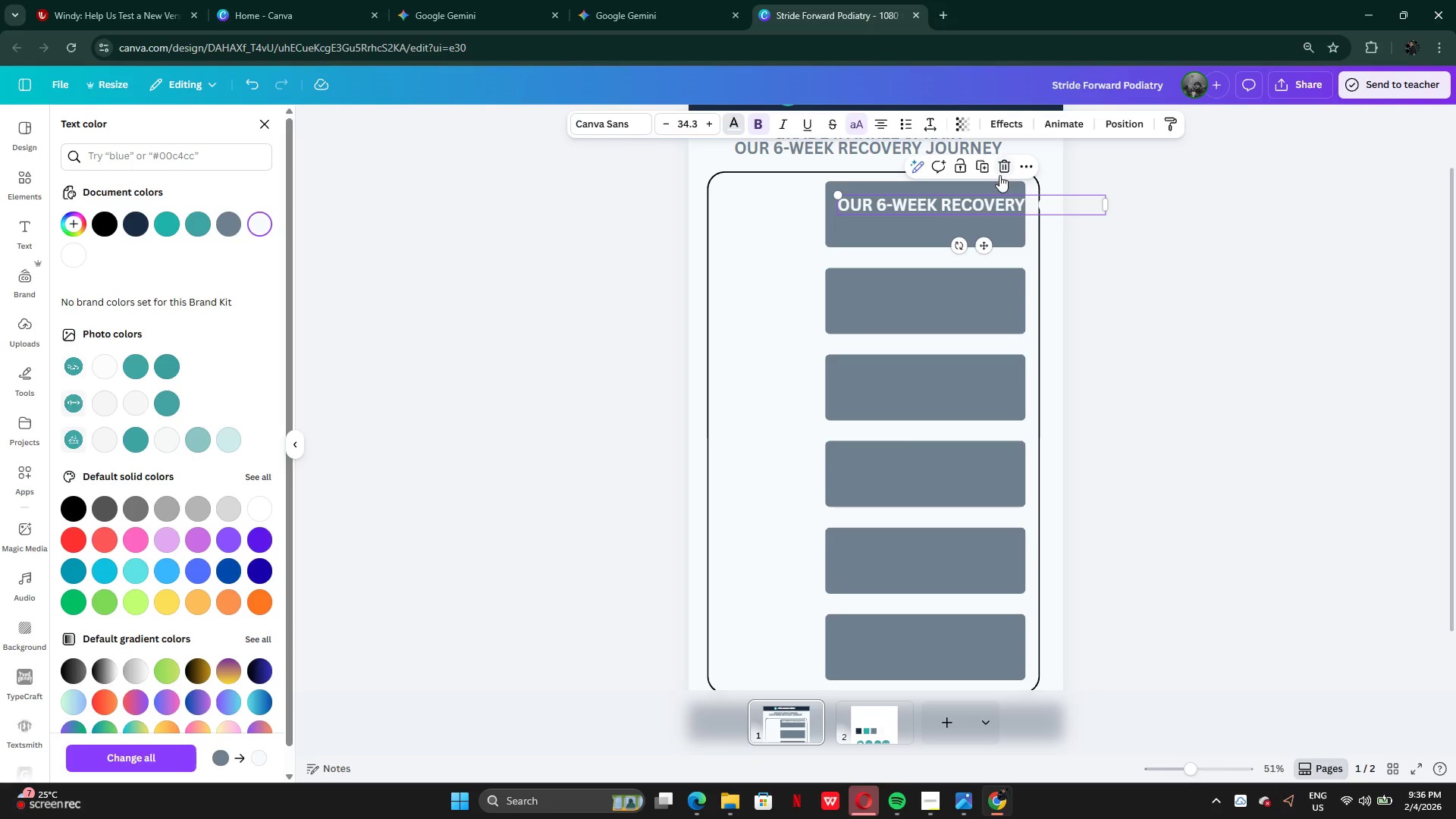 
left_click([1003, 170])
 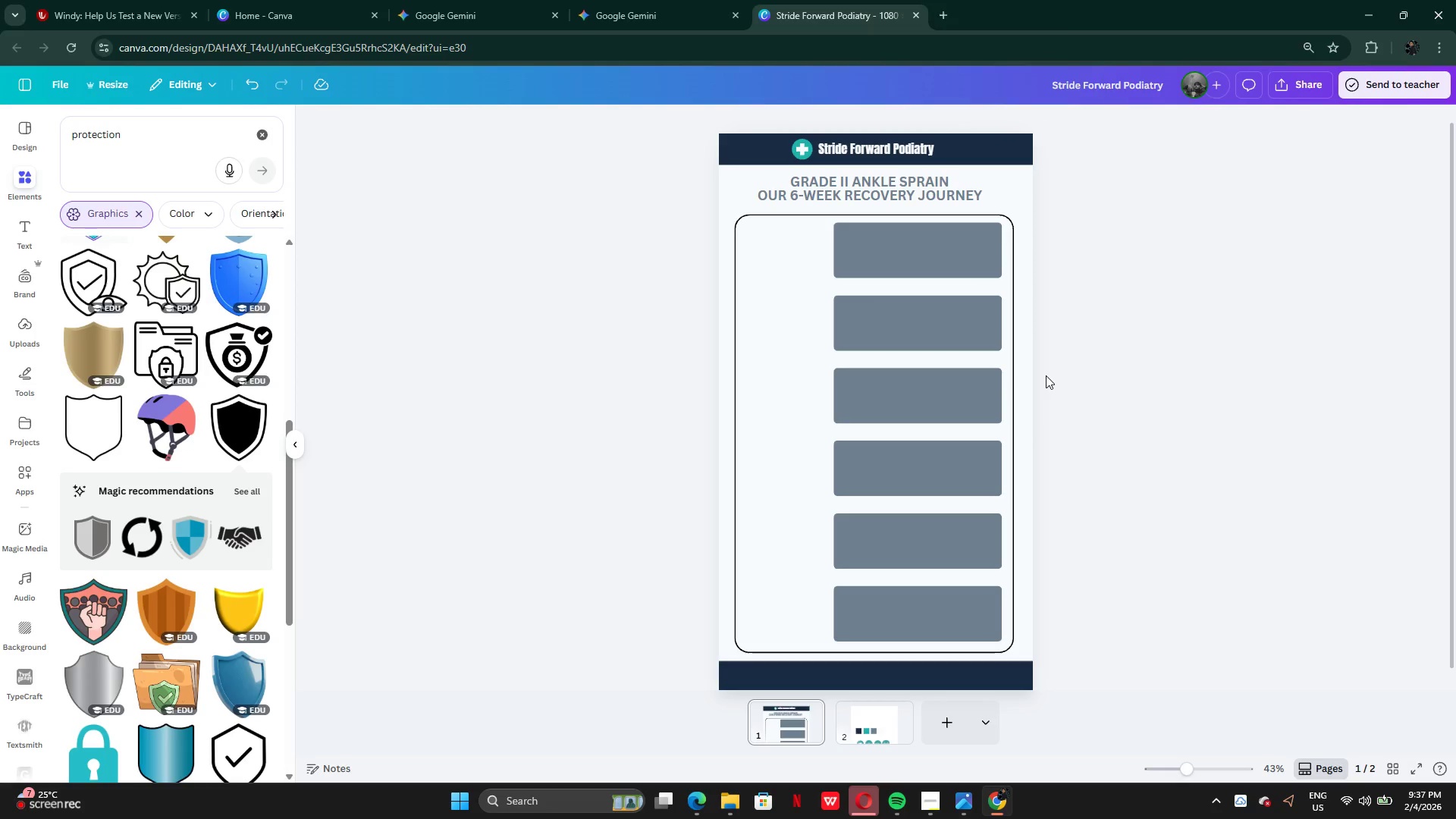 
left_click([770, 215])
 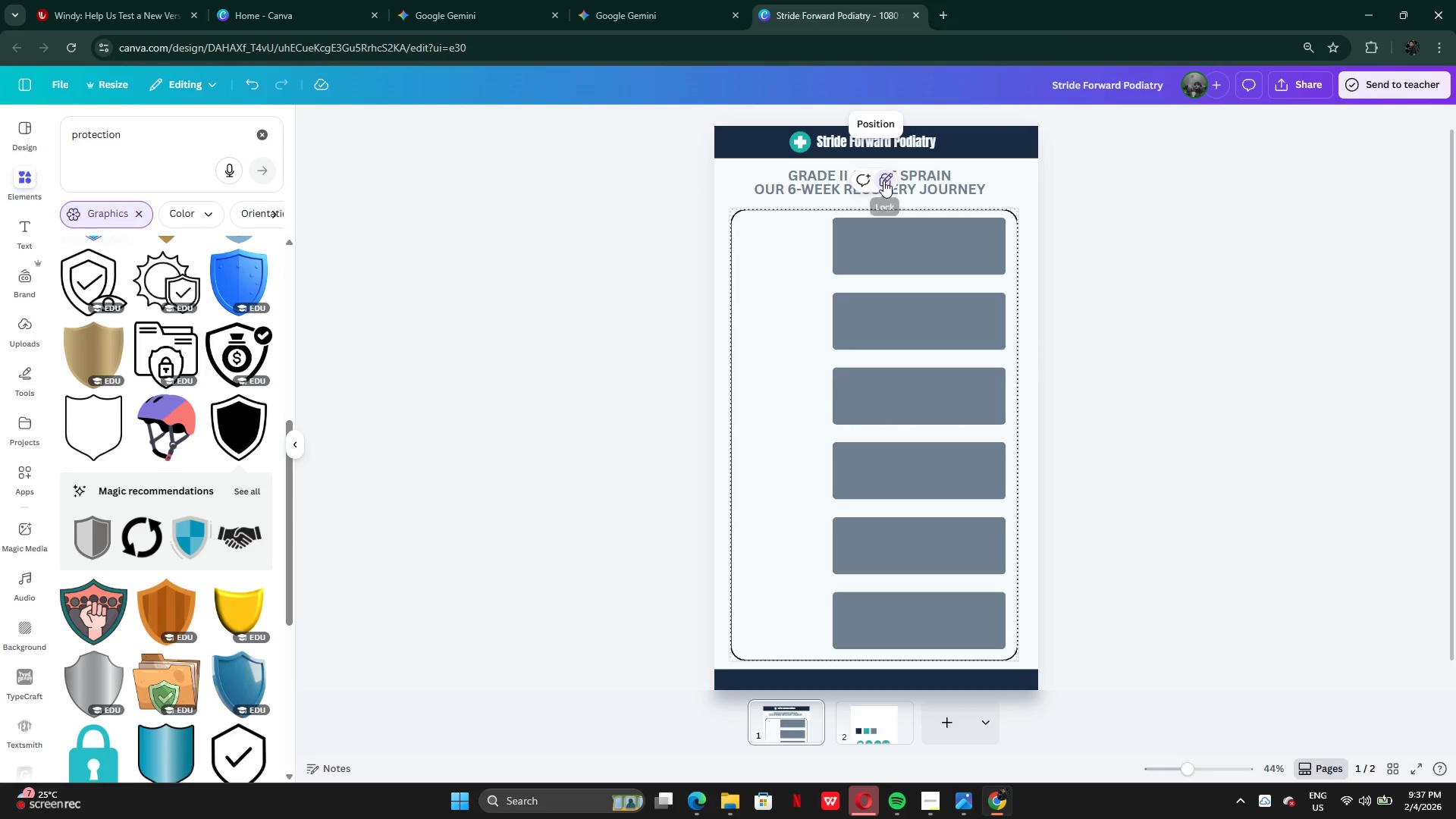 
double_click([886, 180])
 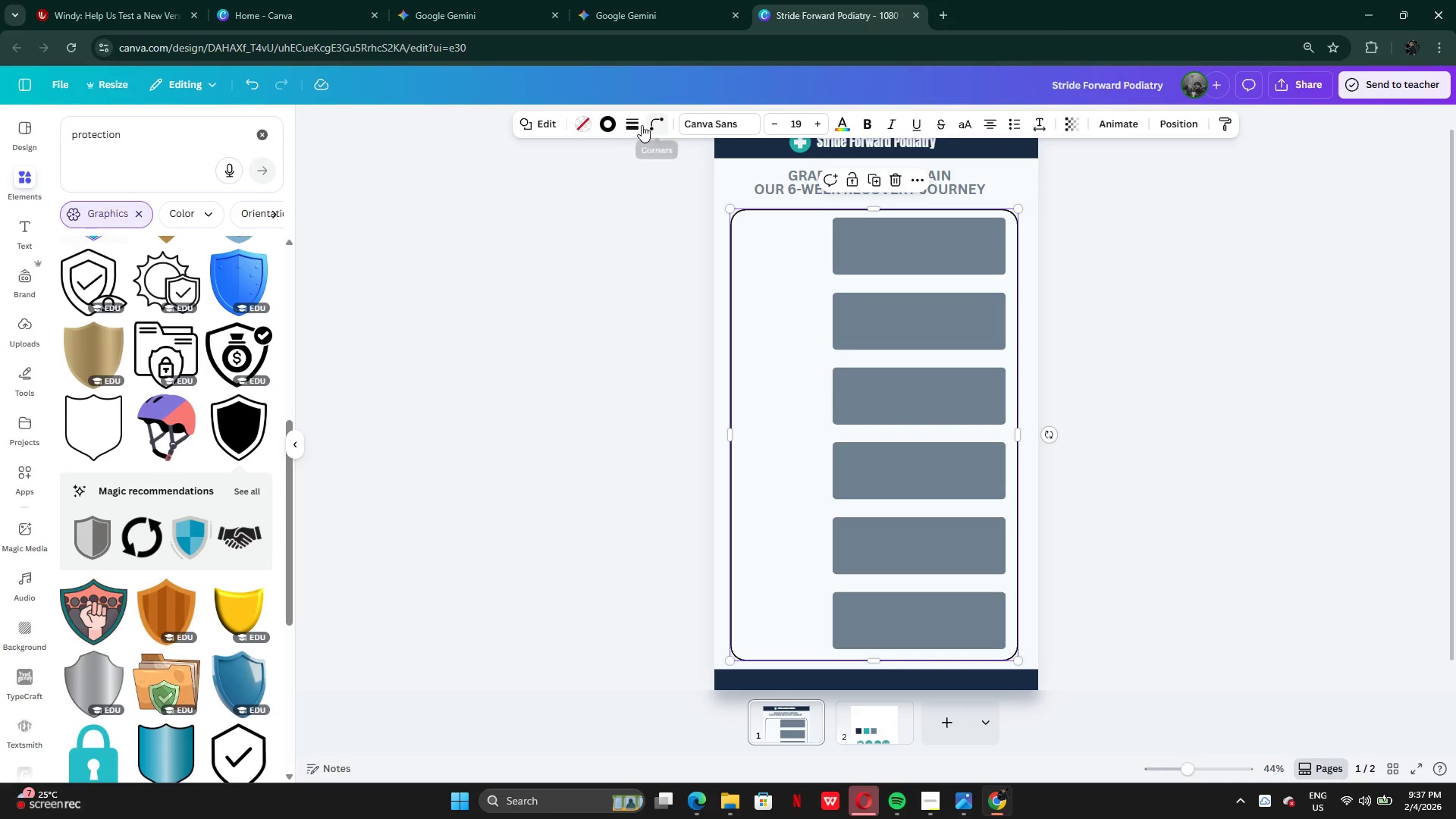 
left_click([607, 127])
 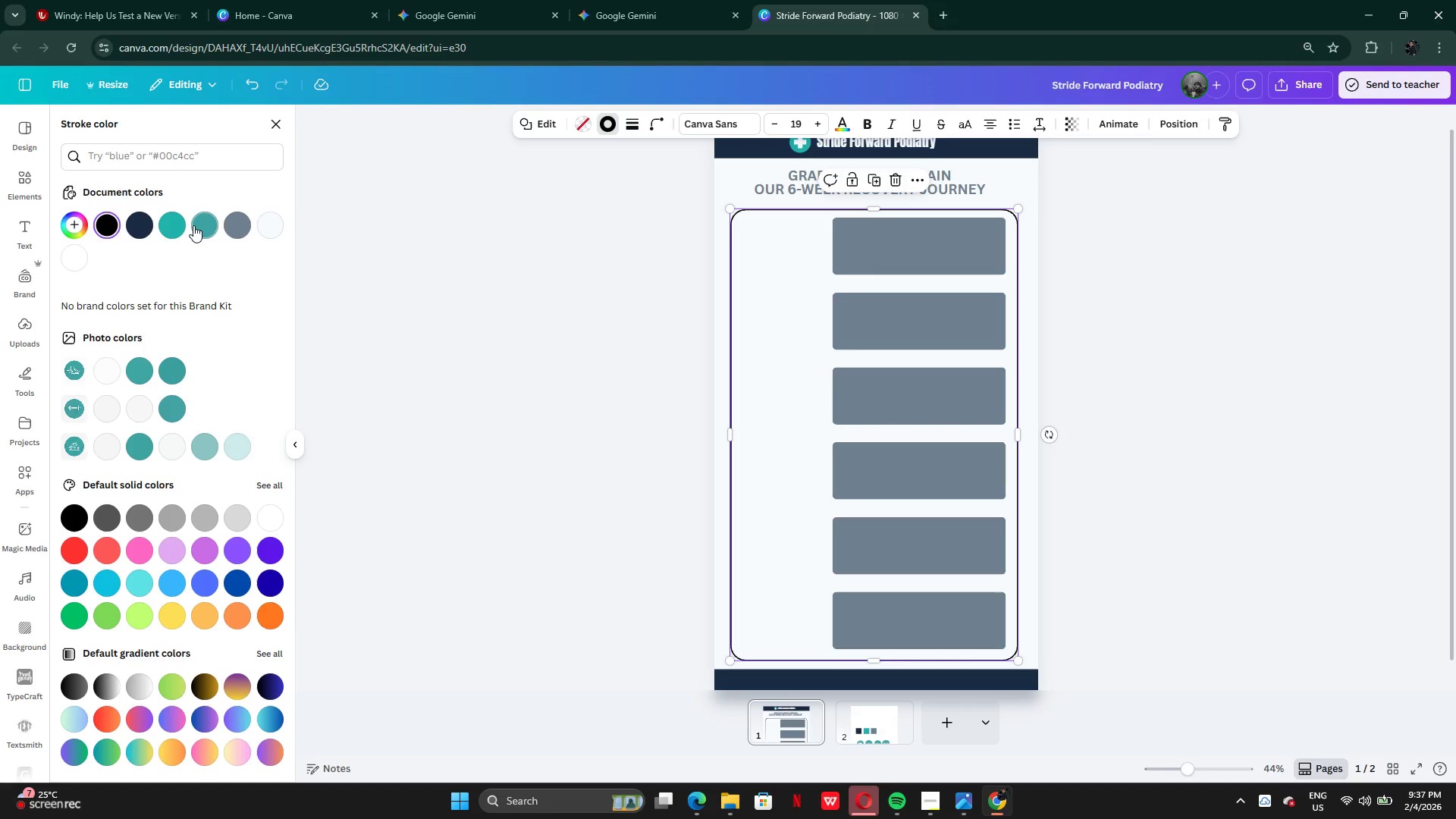 
left_click([193, 225])
 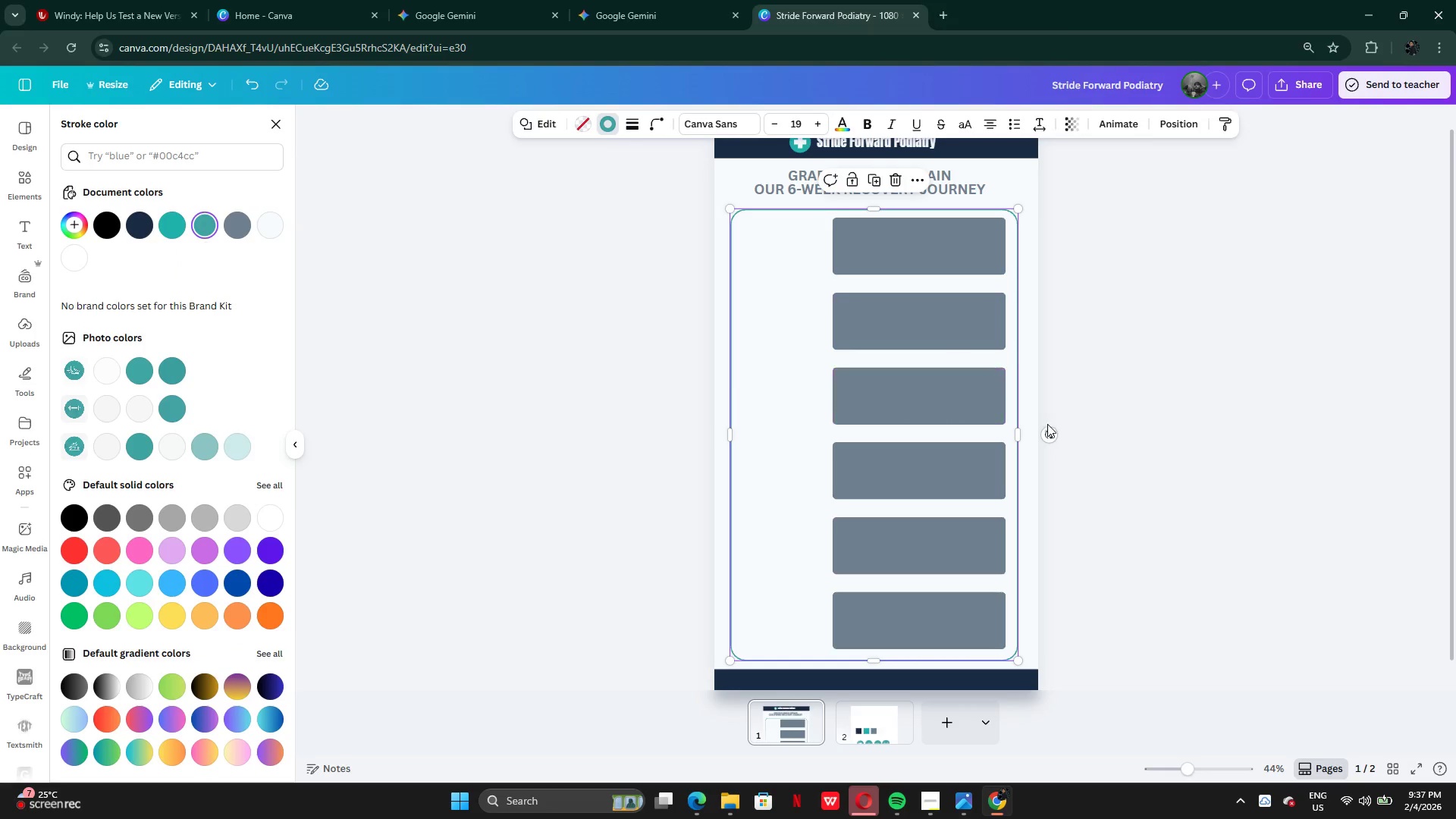 
left_click([1100, 458])
 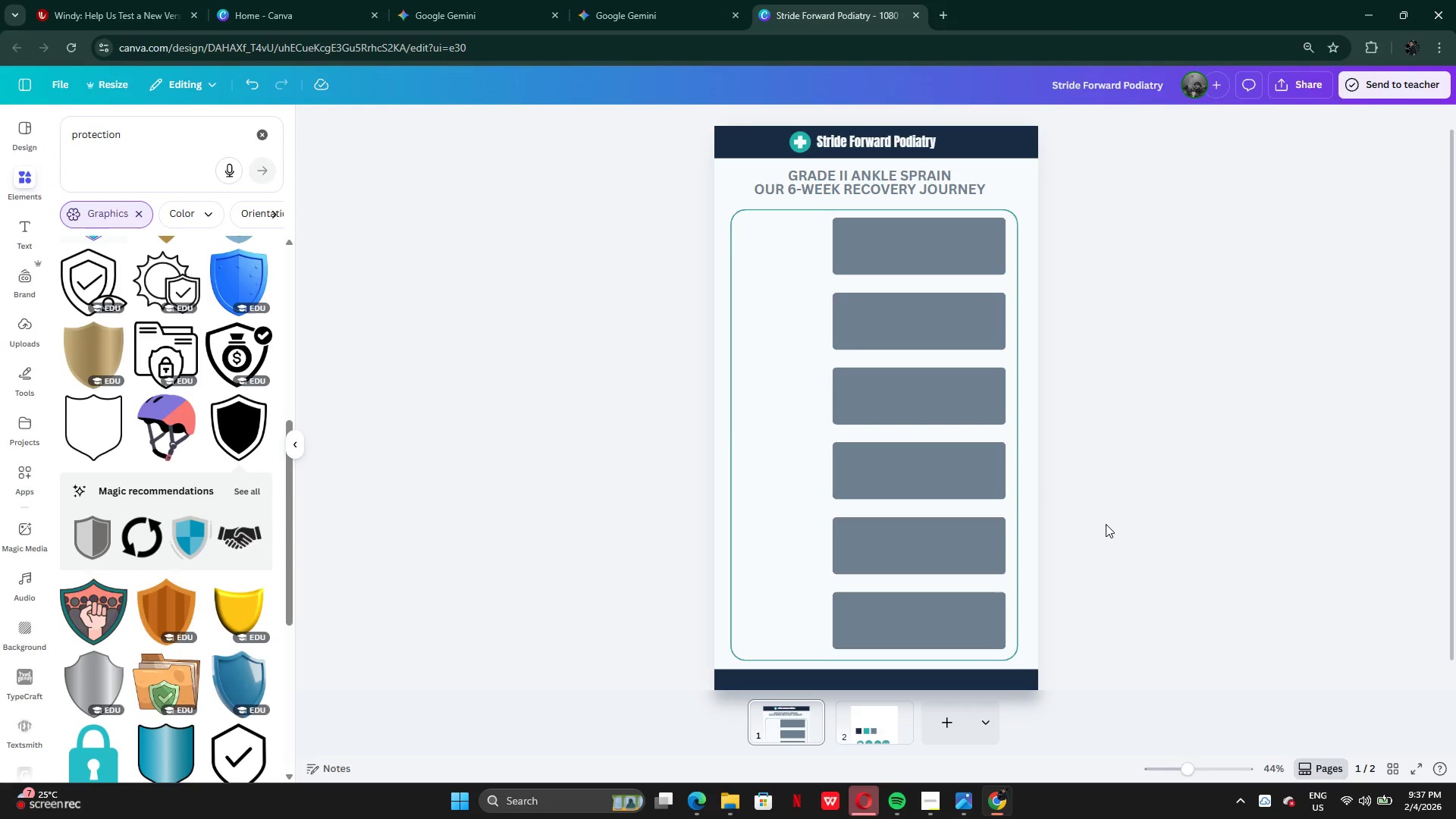 
scroll: coordinate [1106, 525], scroll_direction: down, amount: 1.0
 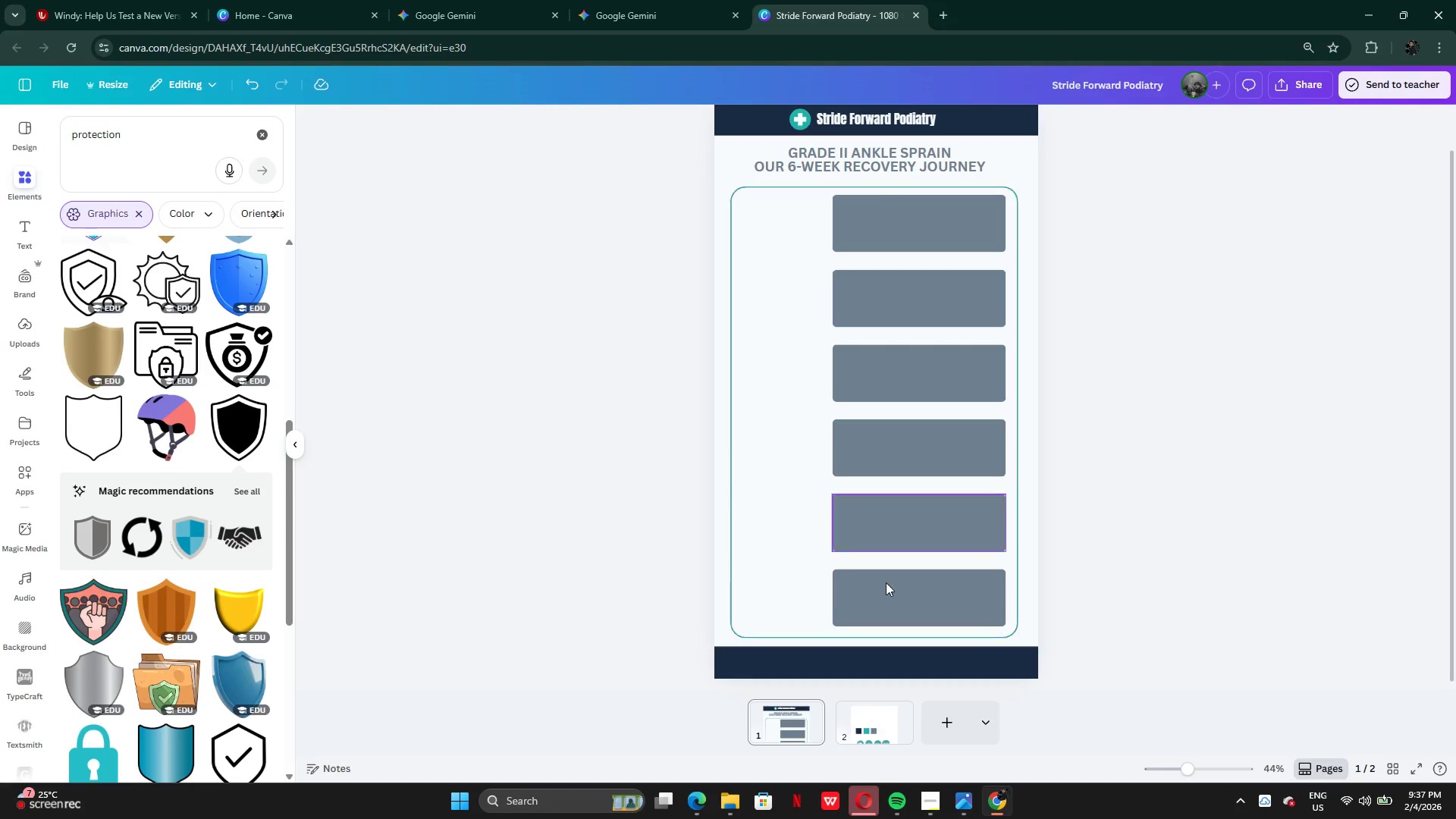 
left_click([870, 719])
 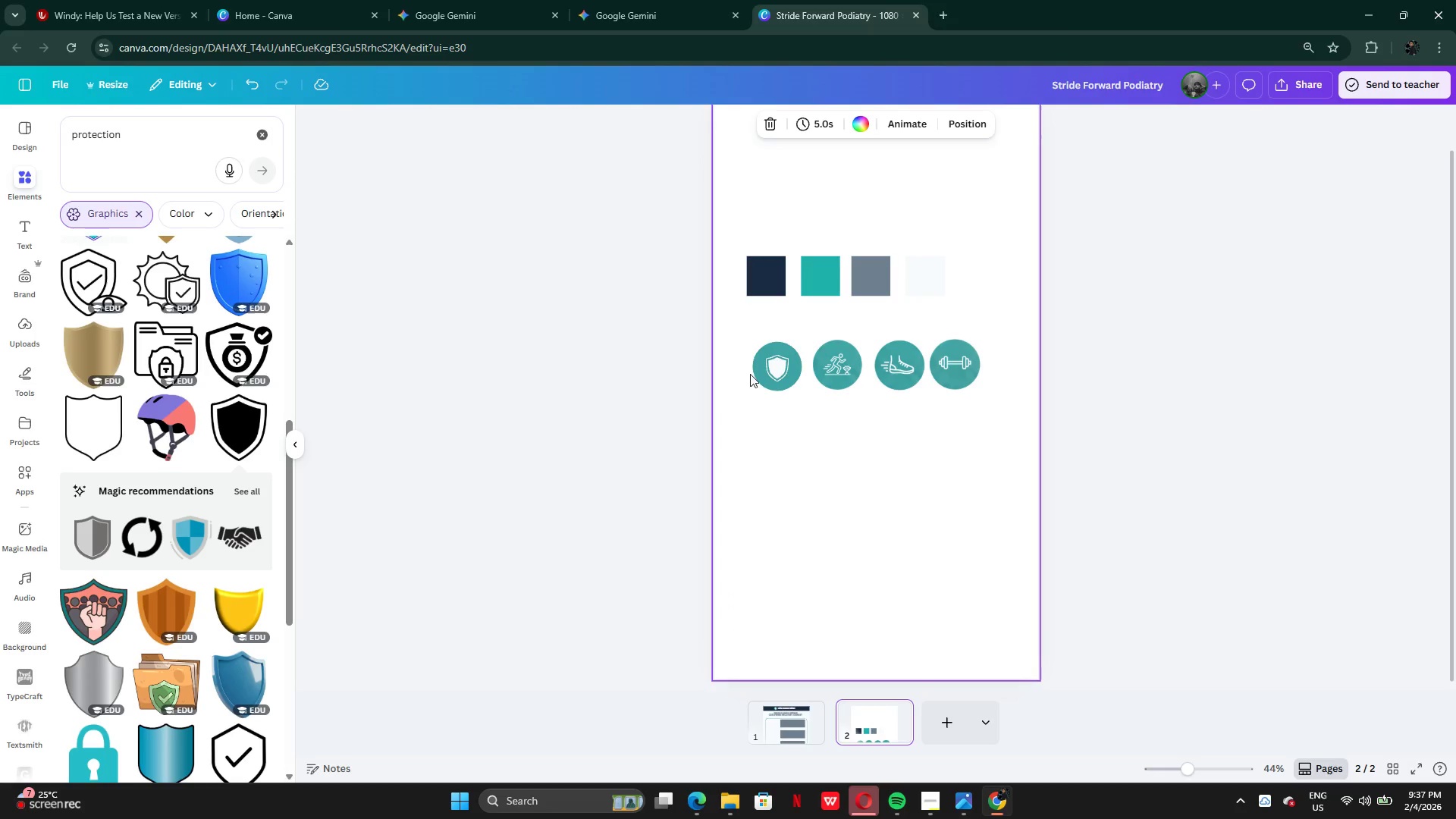 
left_click([778, 372])
 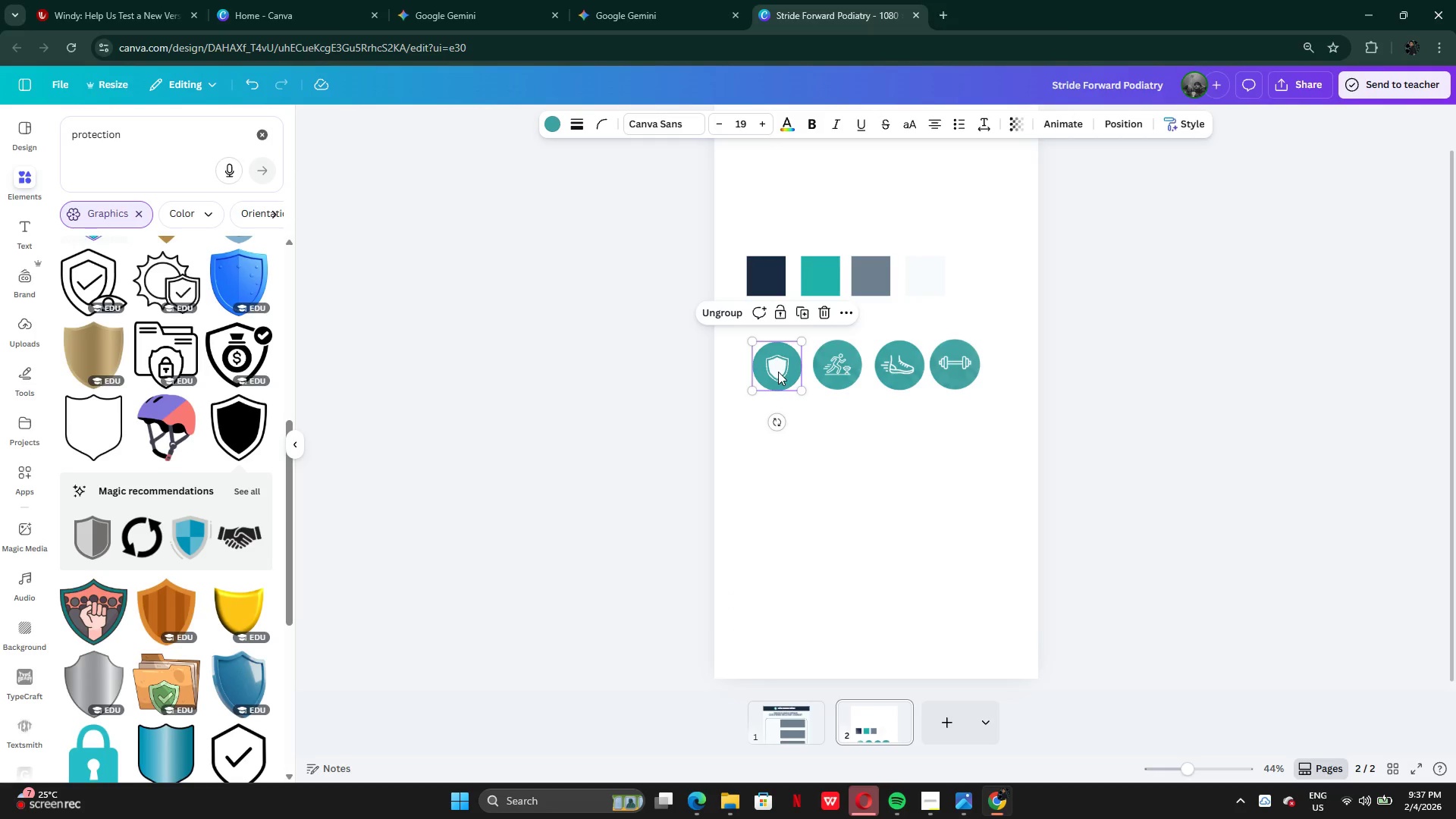 
hold_key(key=ControlLeft, duration=0.62)
 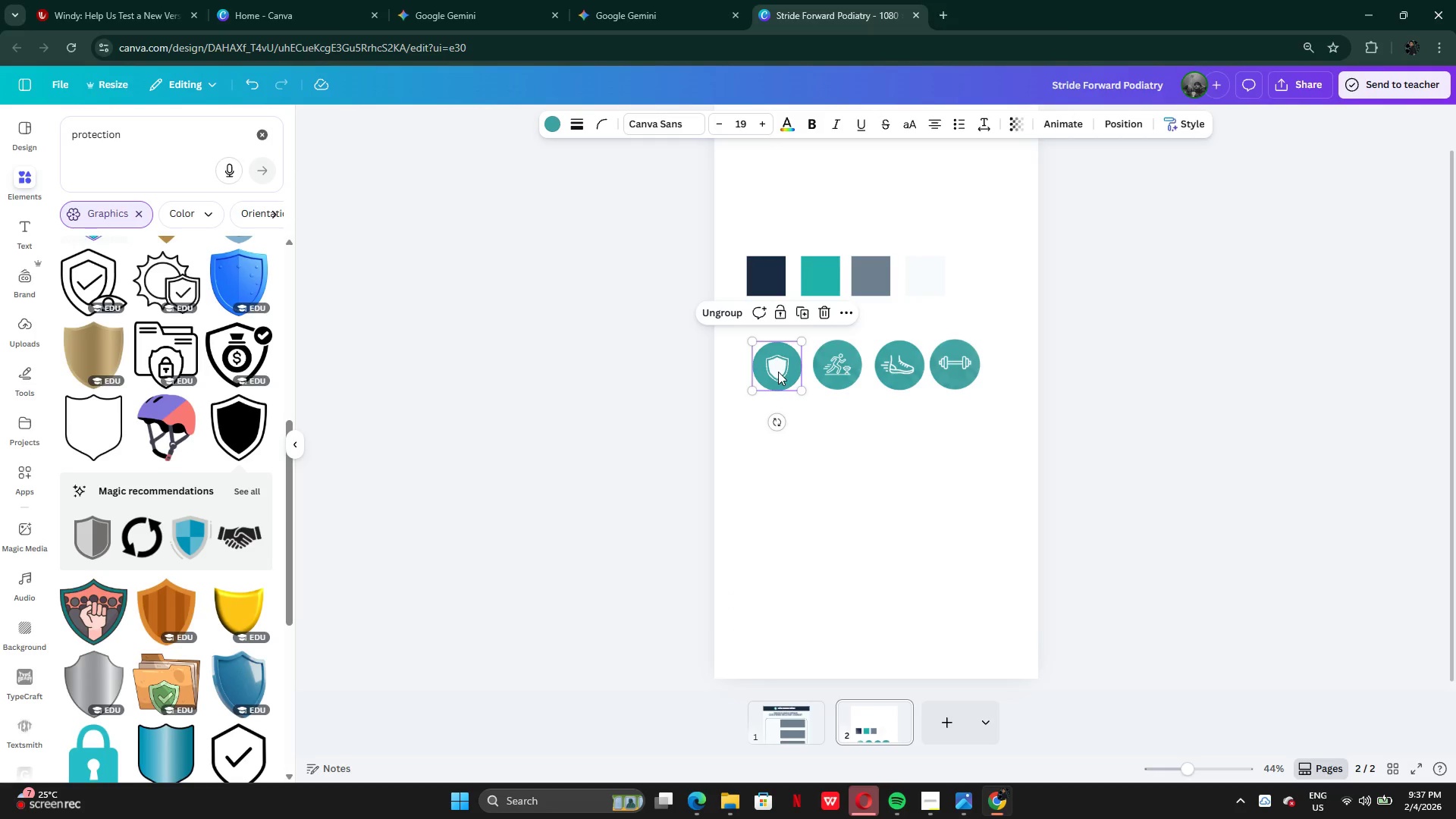 
left_click_drag(start_coordinate=[778, 372], to_coordinate=[797, 731])
 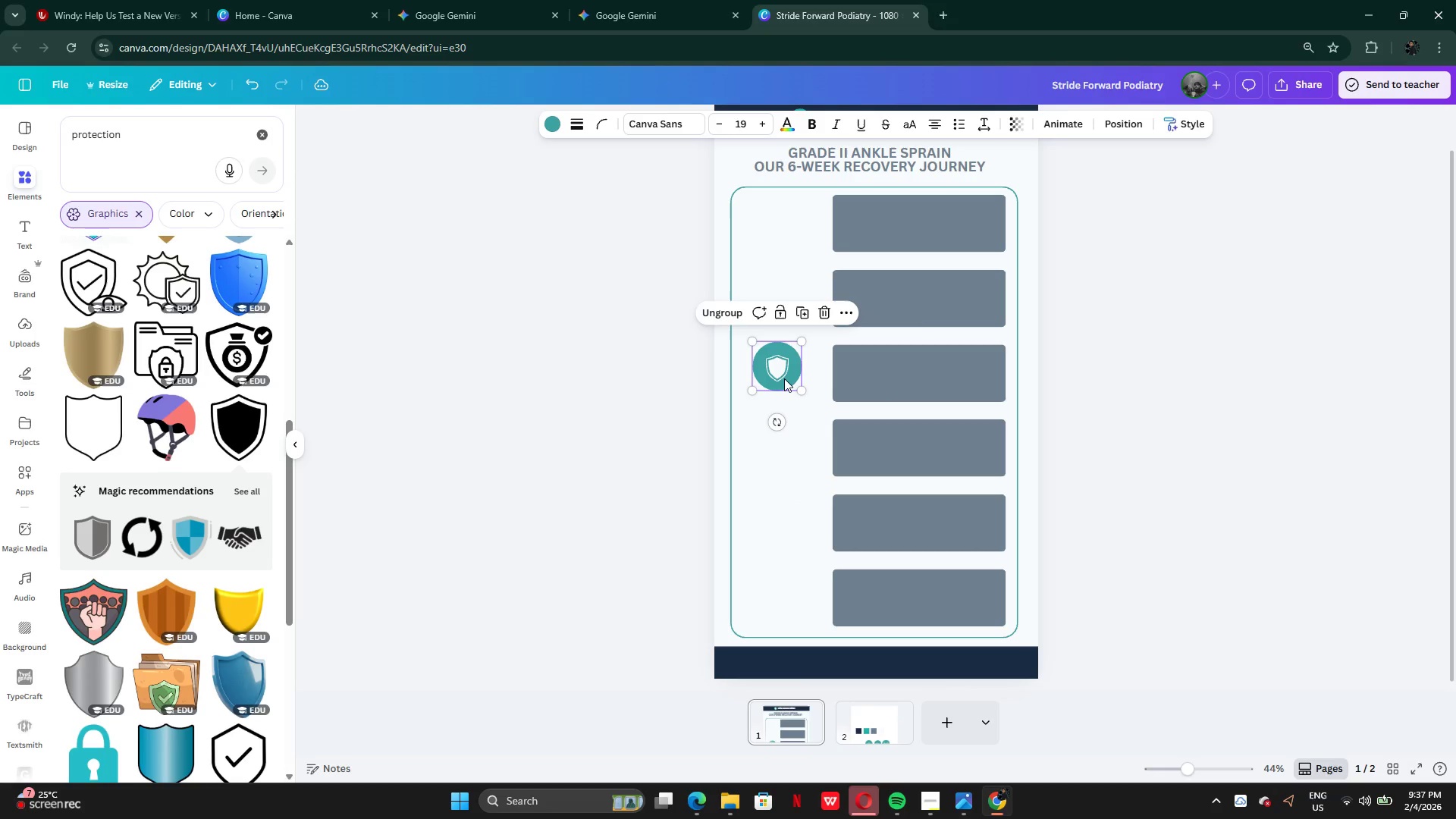 
left_click_drag(start_coordinate=[784, 378], to_coordinate=[786, 234])
 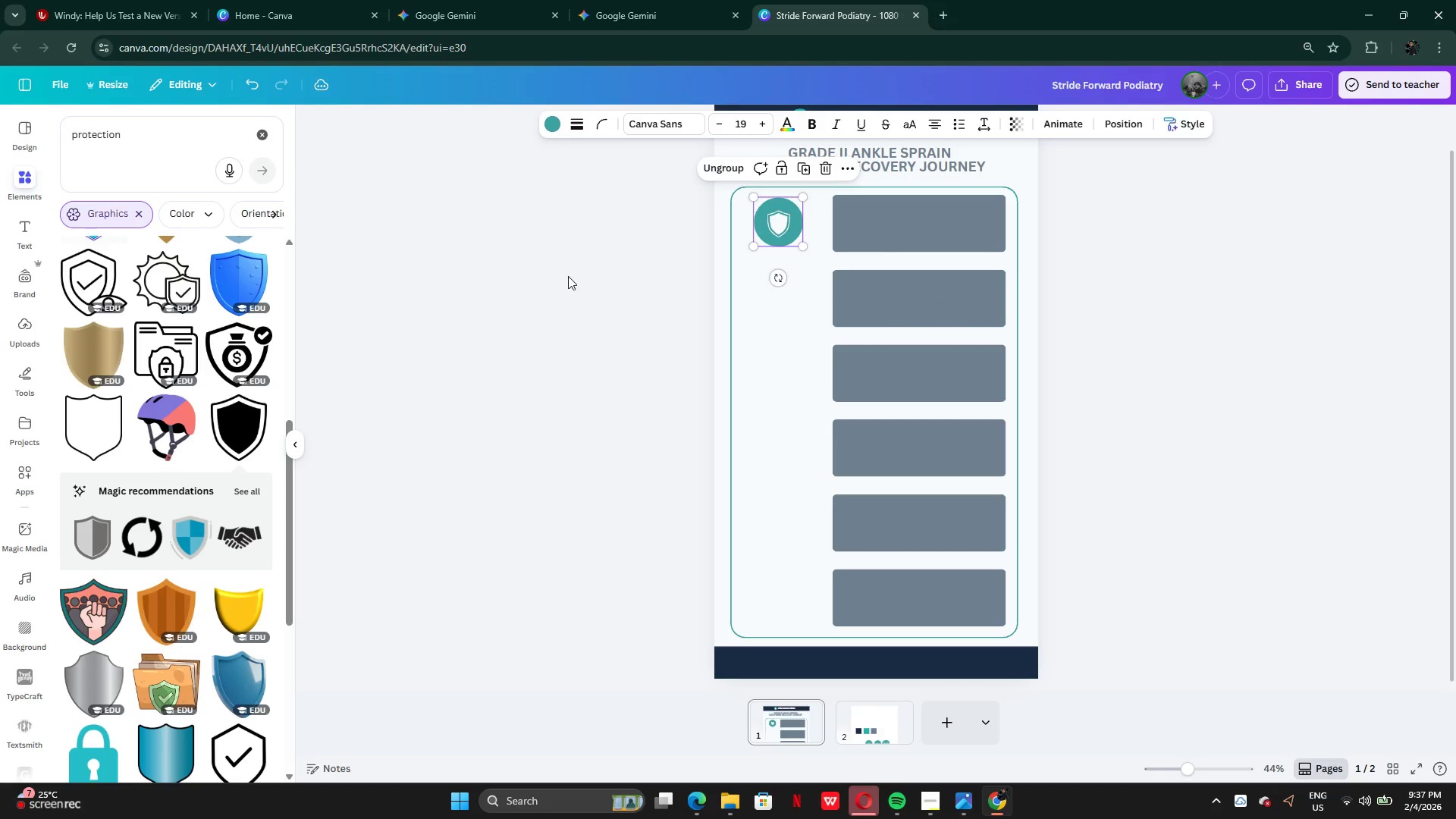 
left_click([568, 276])
 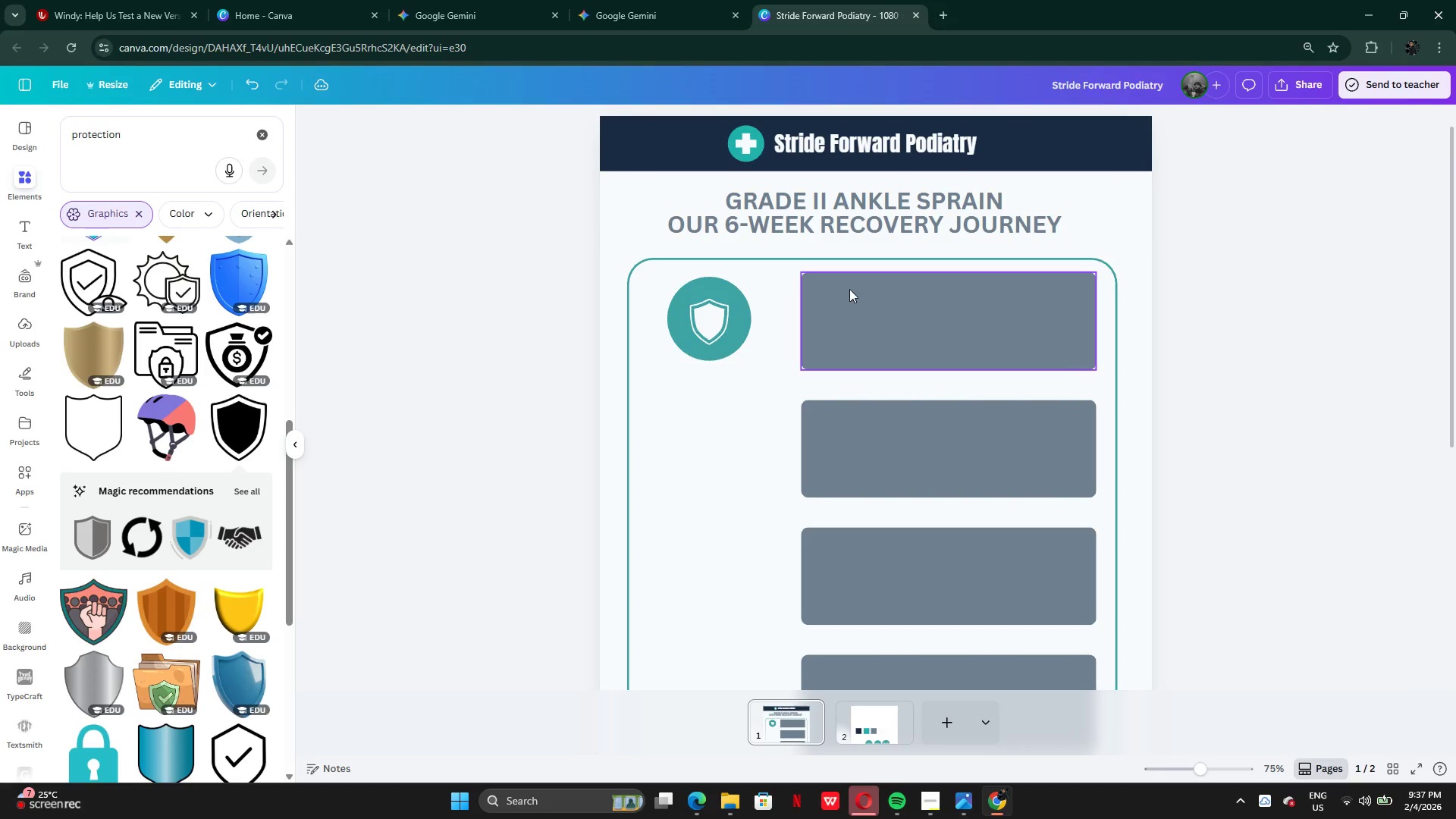 
left_click_drag(start_coordinate=[800, 325], to_coordinate=[719, 327])
 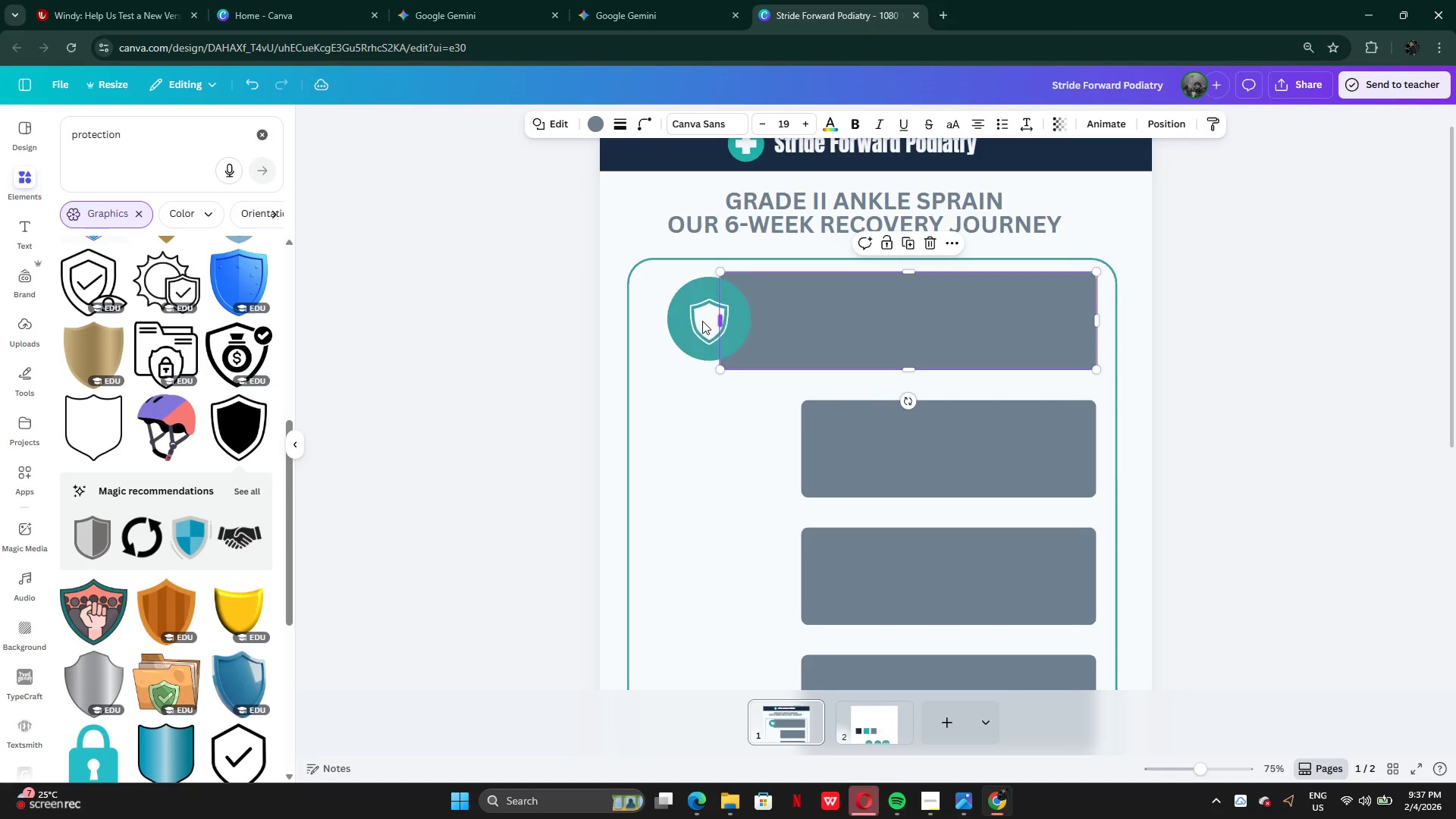 
left_click([484, 366])
 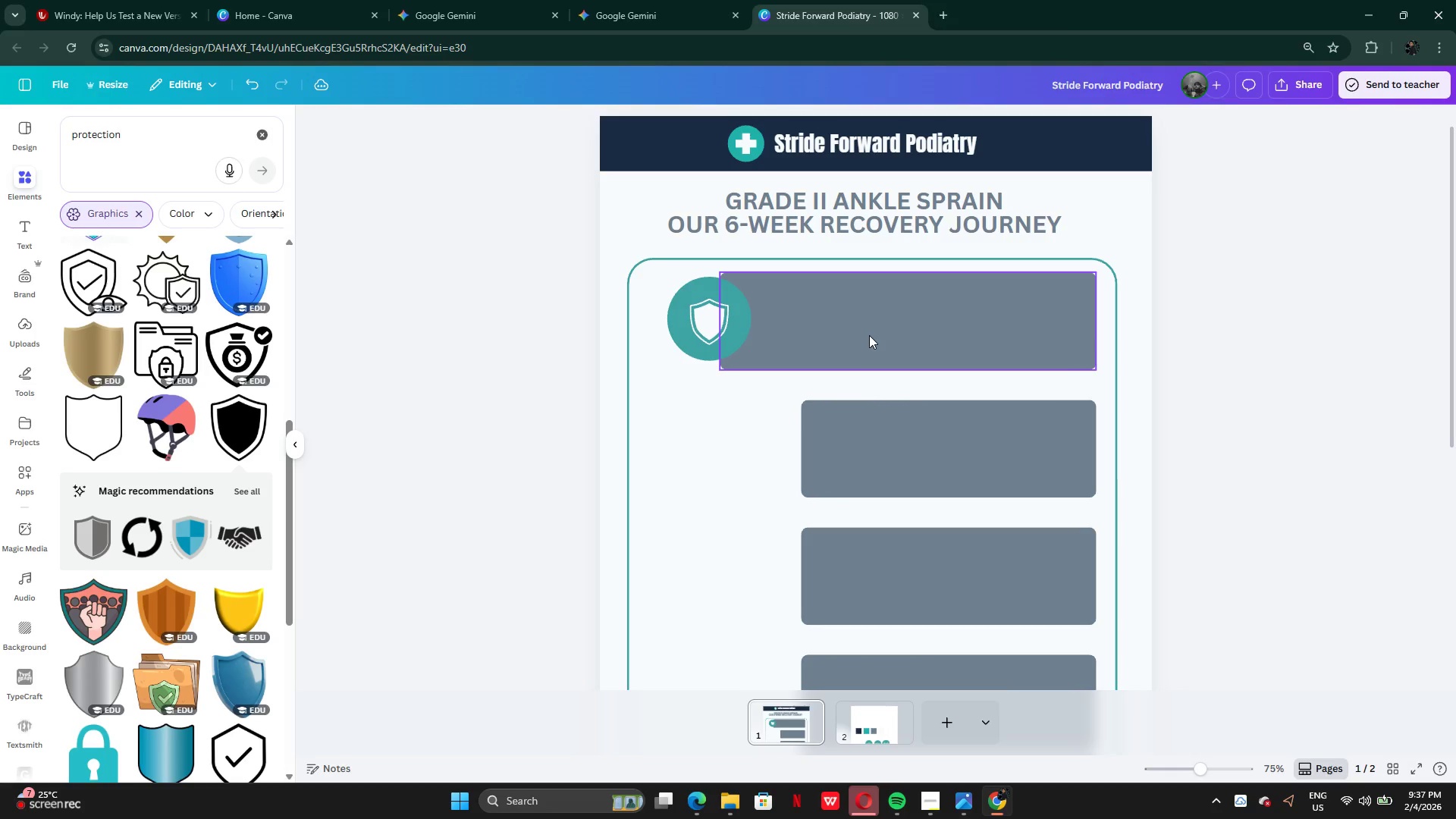 
left_click([869, 334])
 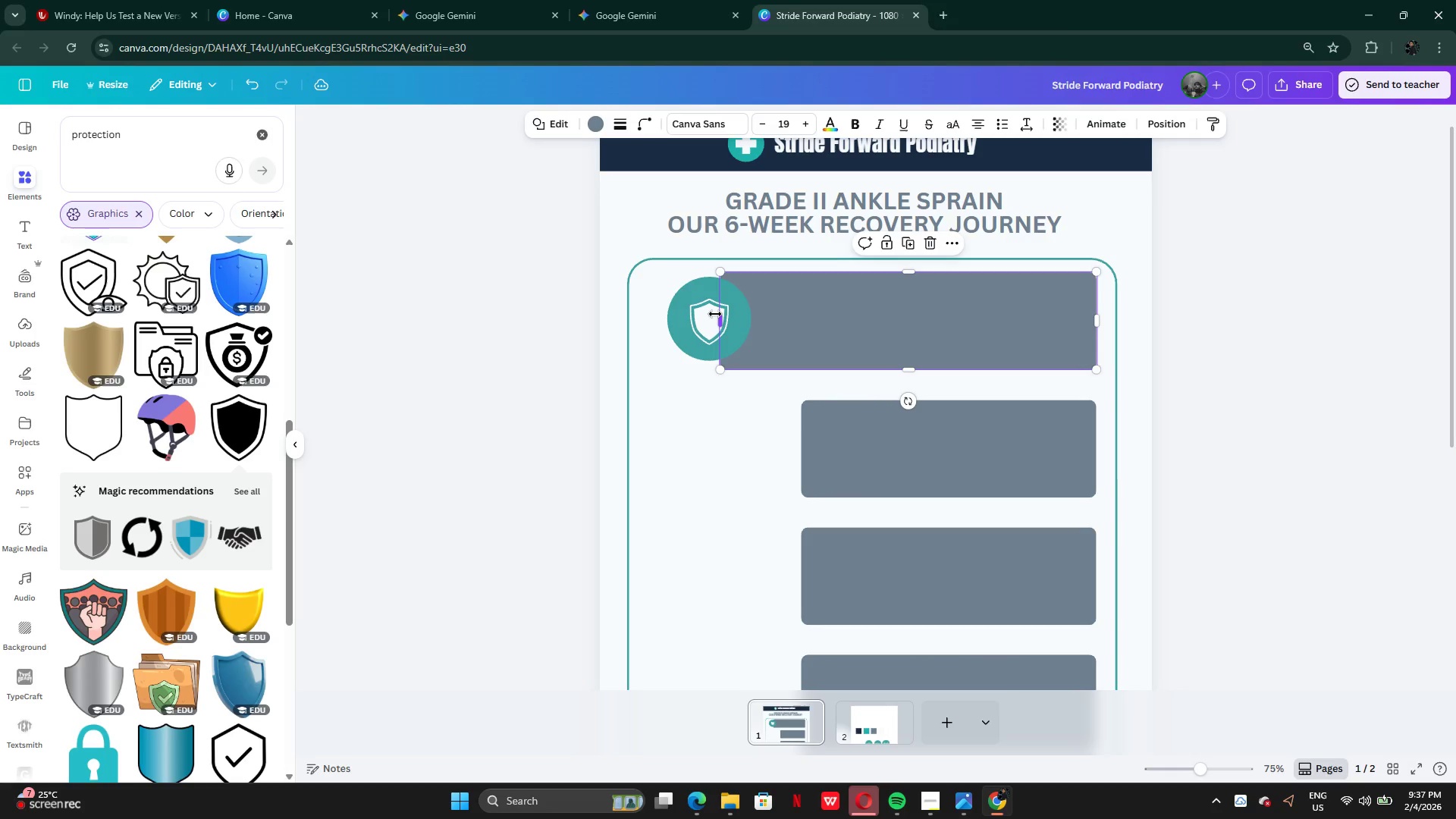 
left_click_drag(start_coordinate=[715, 315], to_coordinate=[751, 317])
 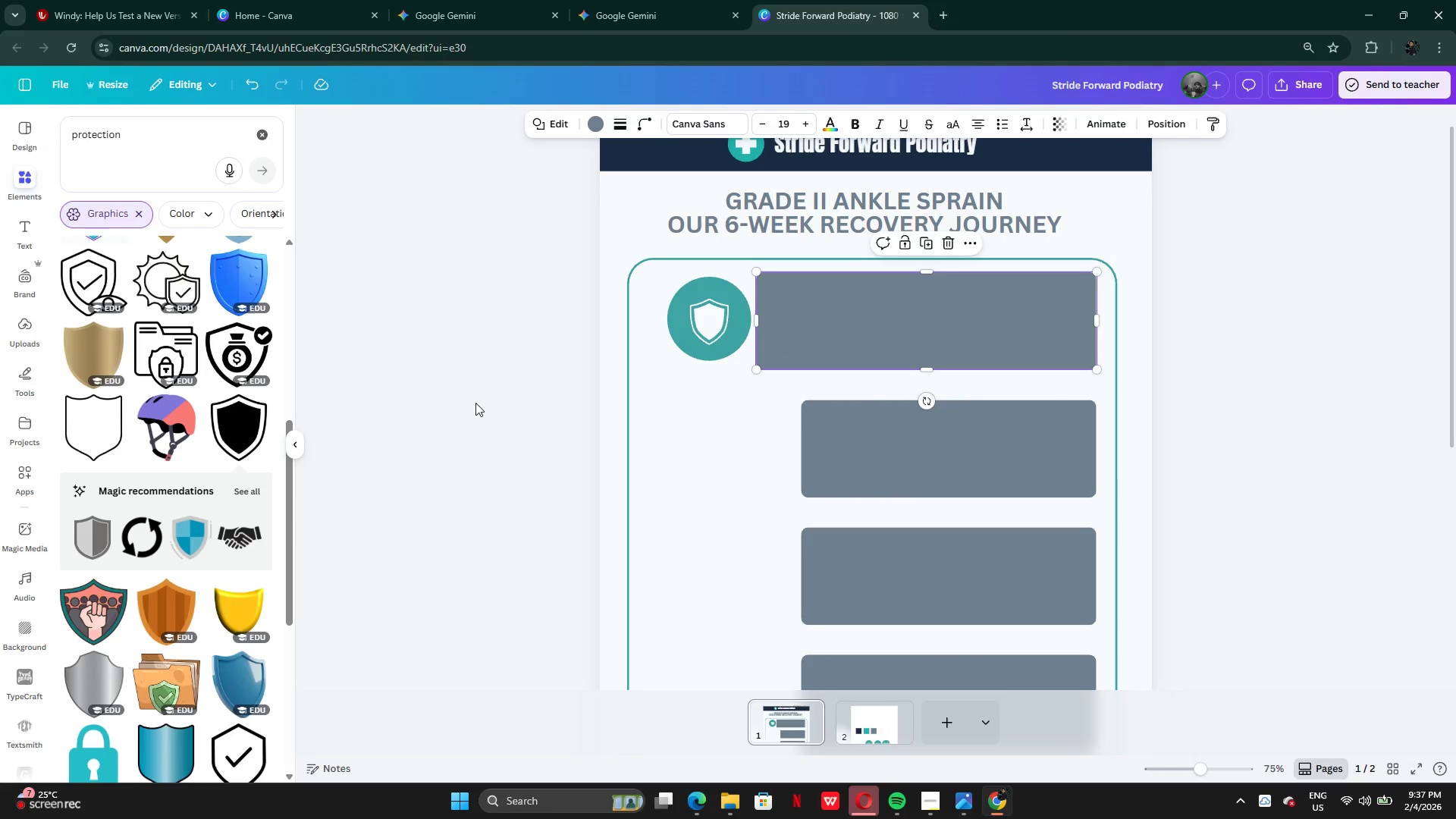 
left_click([474, 403])
 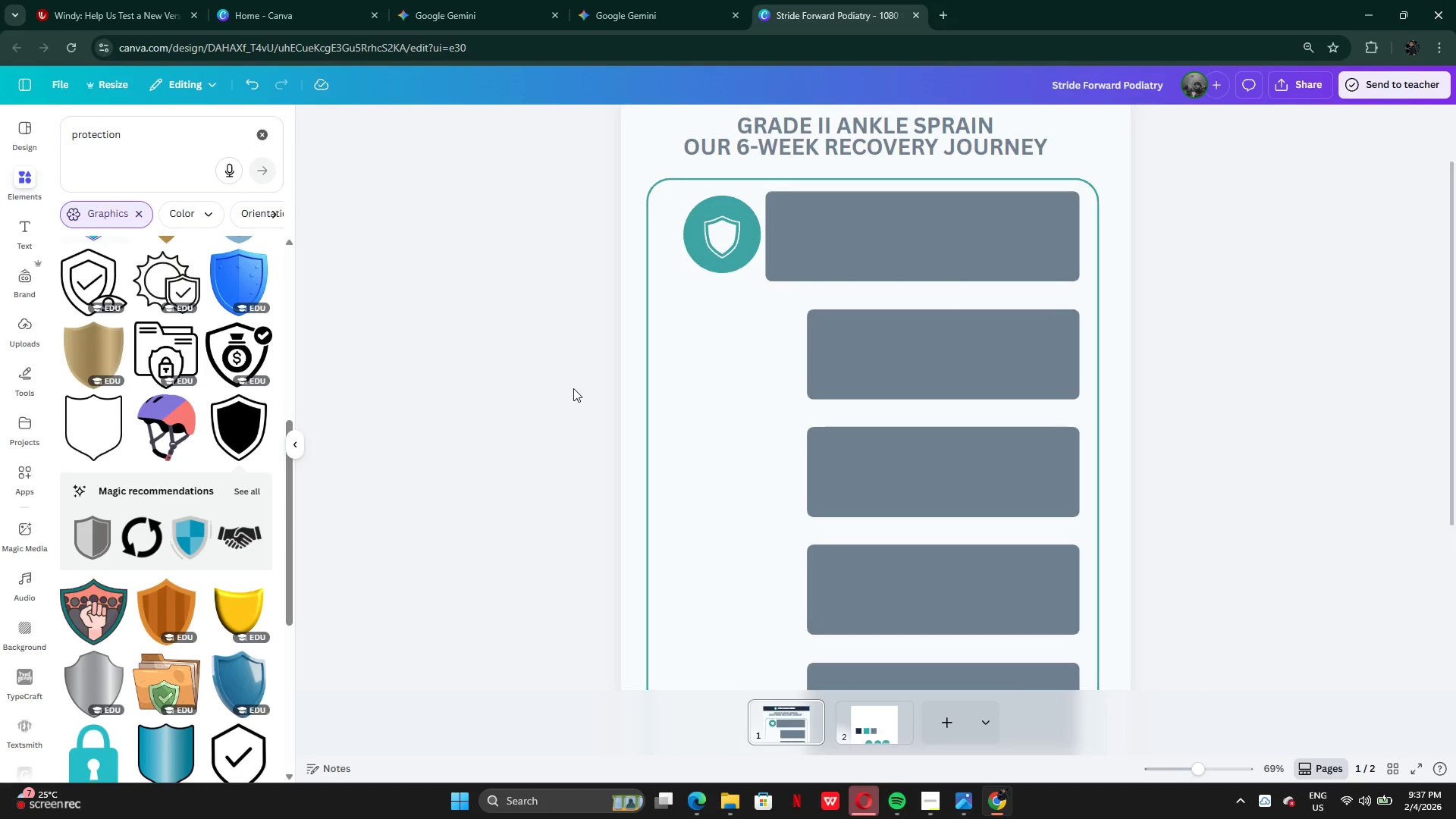 
left_click([953, 195])
 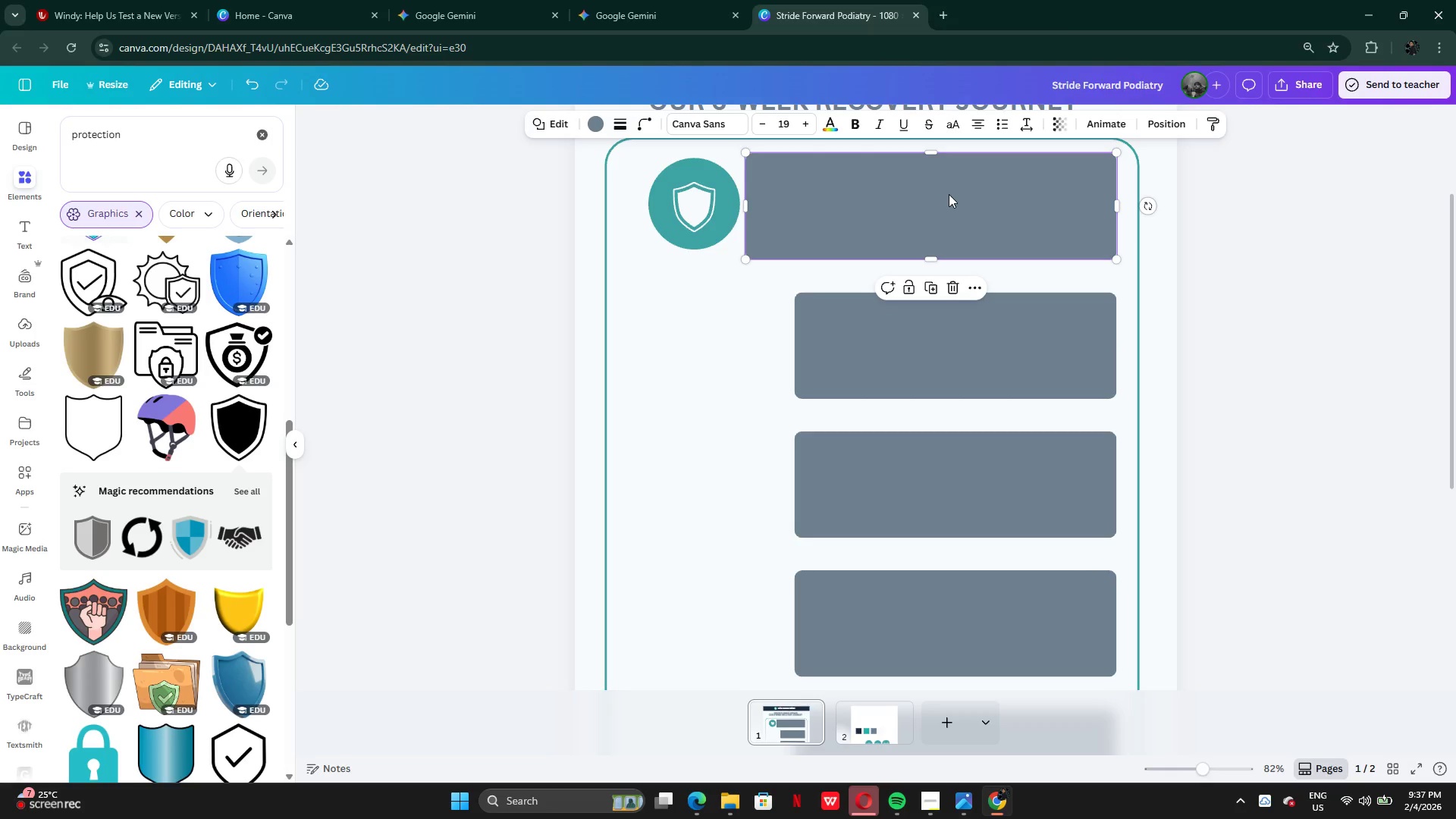 
key(Control+Z)
 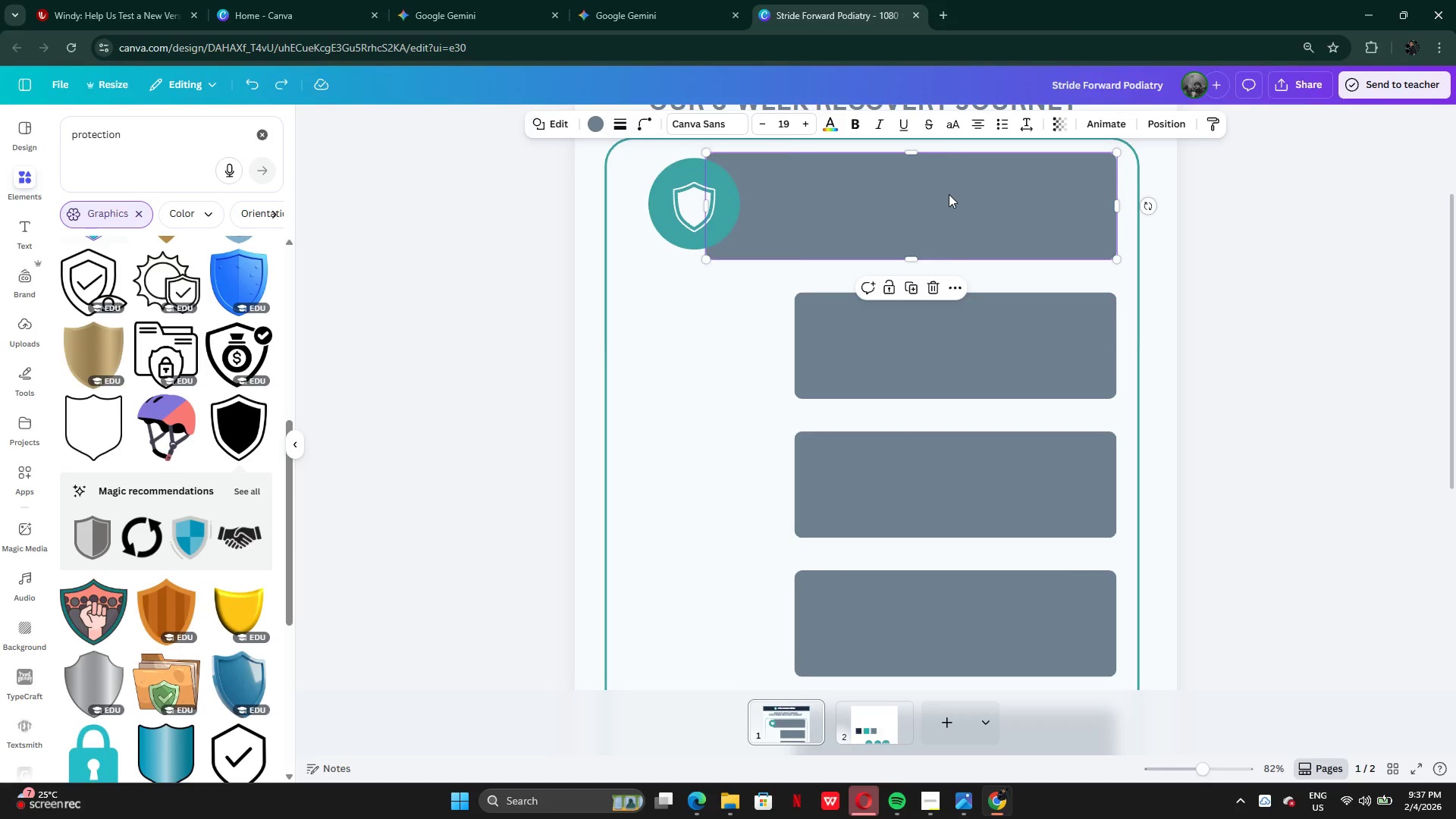 
key(Control+Z)
 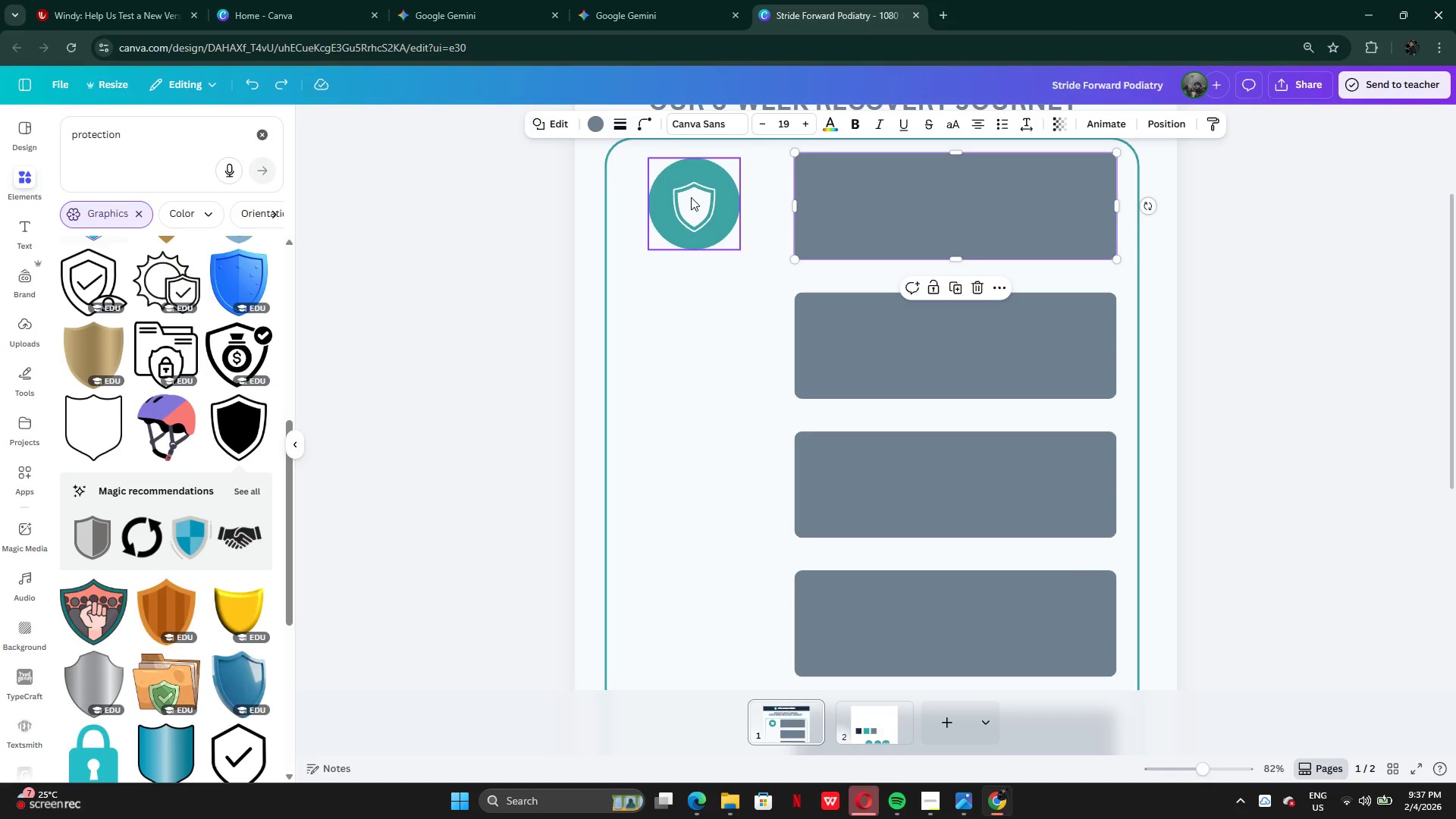 
left_click_drag(start_coordinate=[691, 199], to_coordinate=[688, 205])
 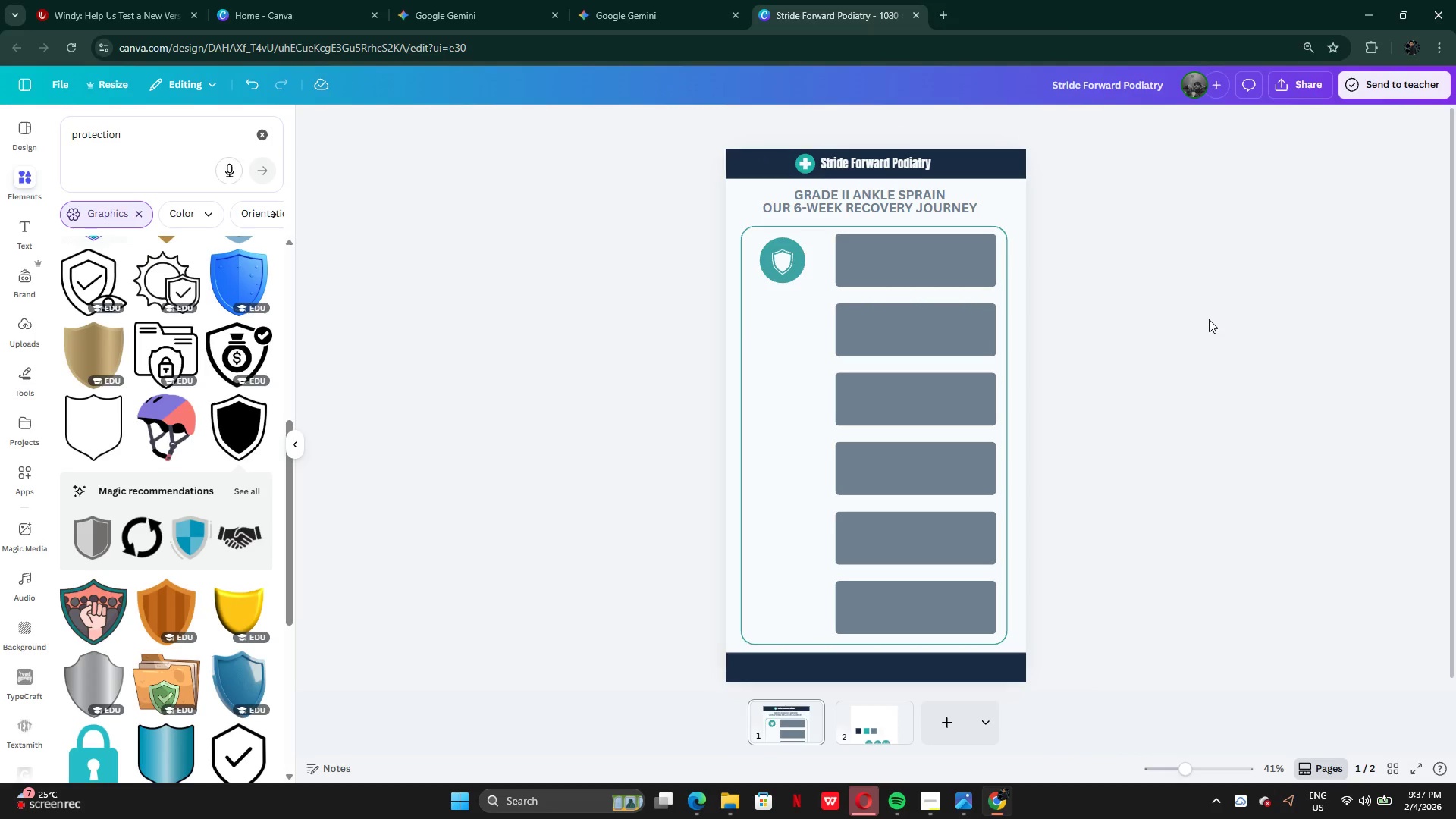 
wait(5.36)
 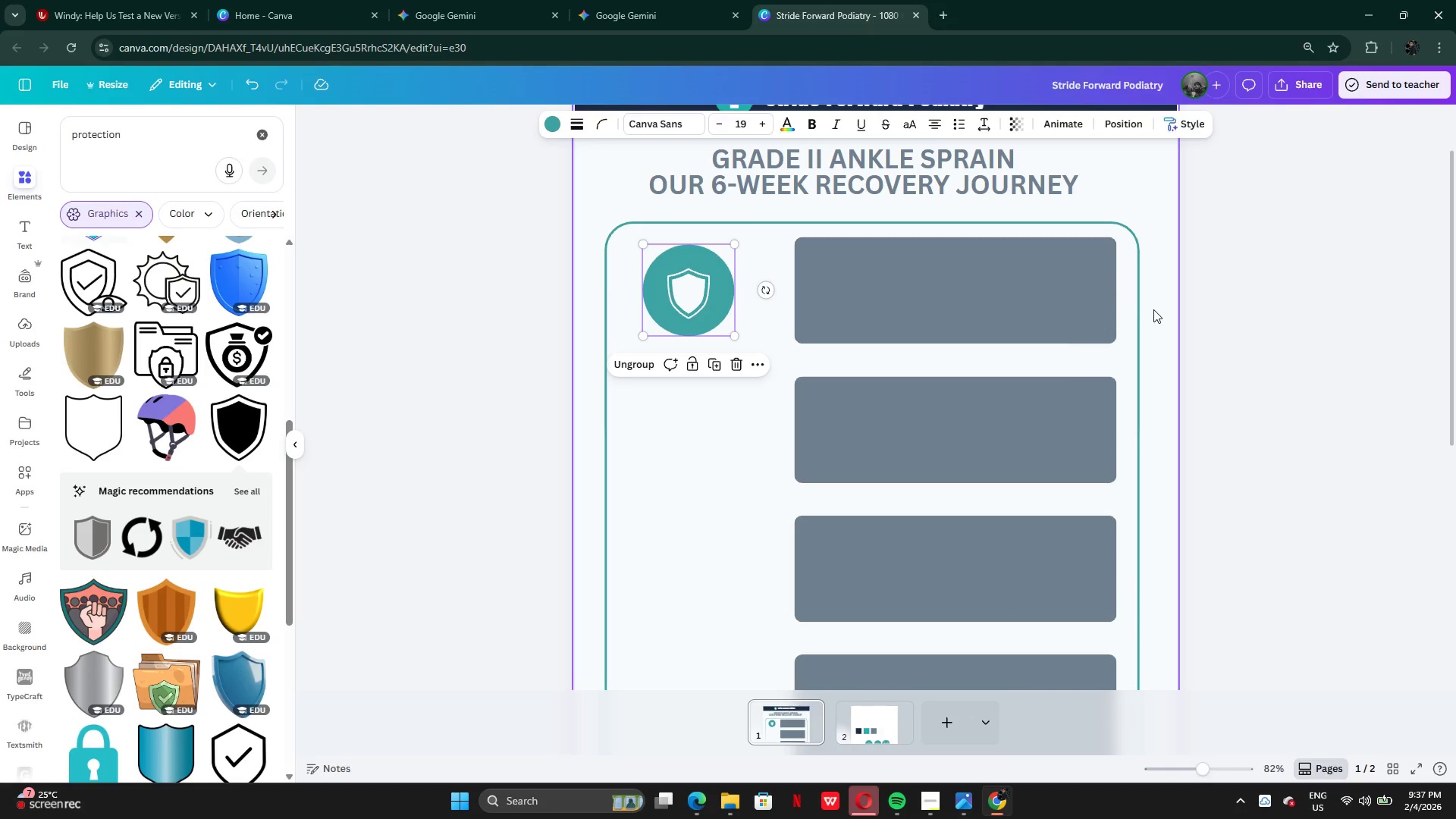 
mouse_move([739, 270])
 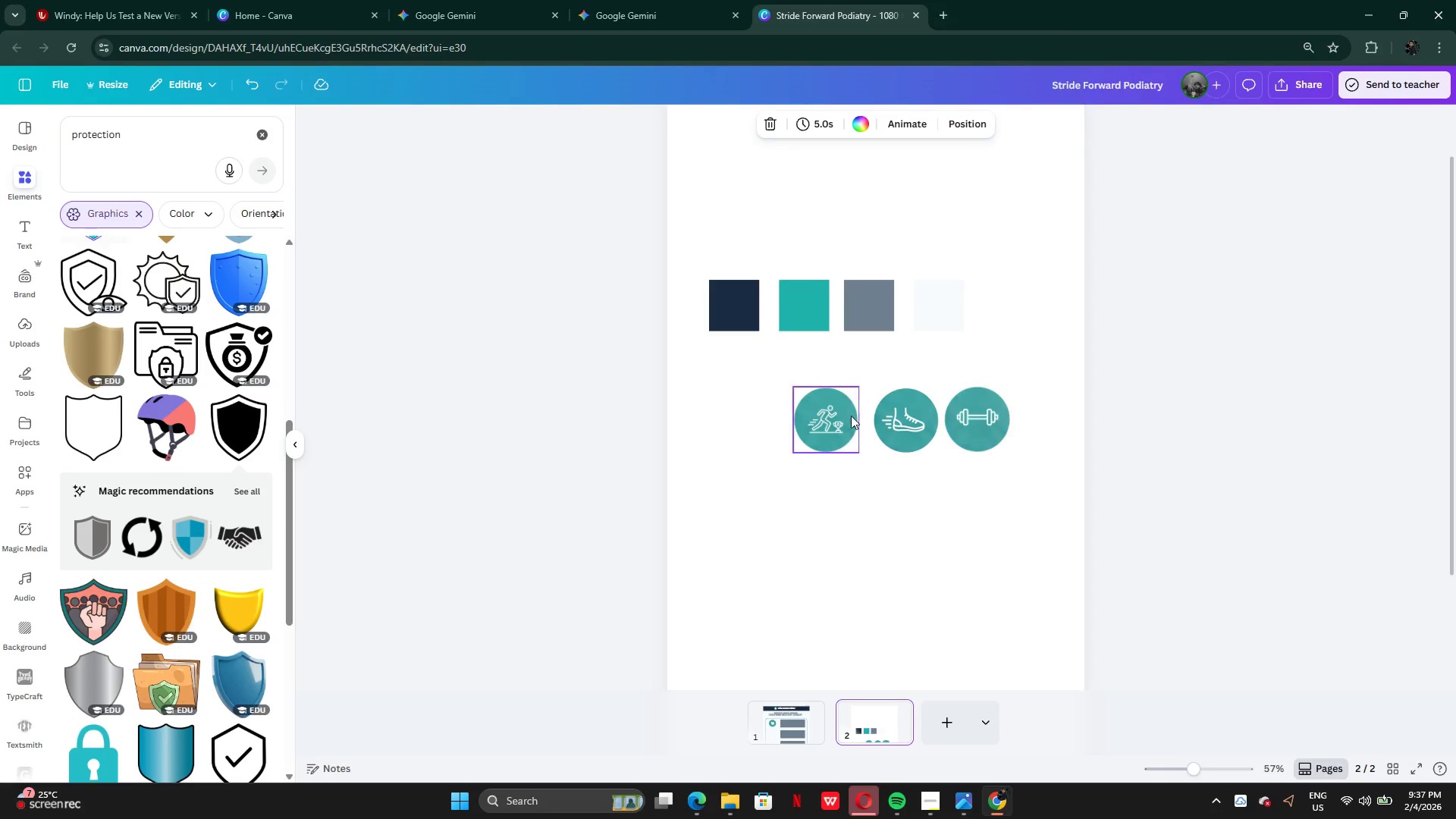 
left_click([835, 422])
 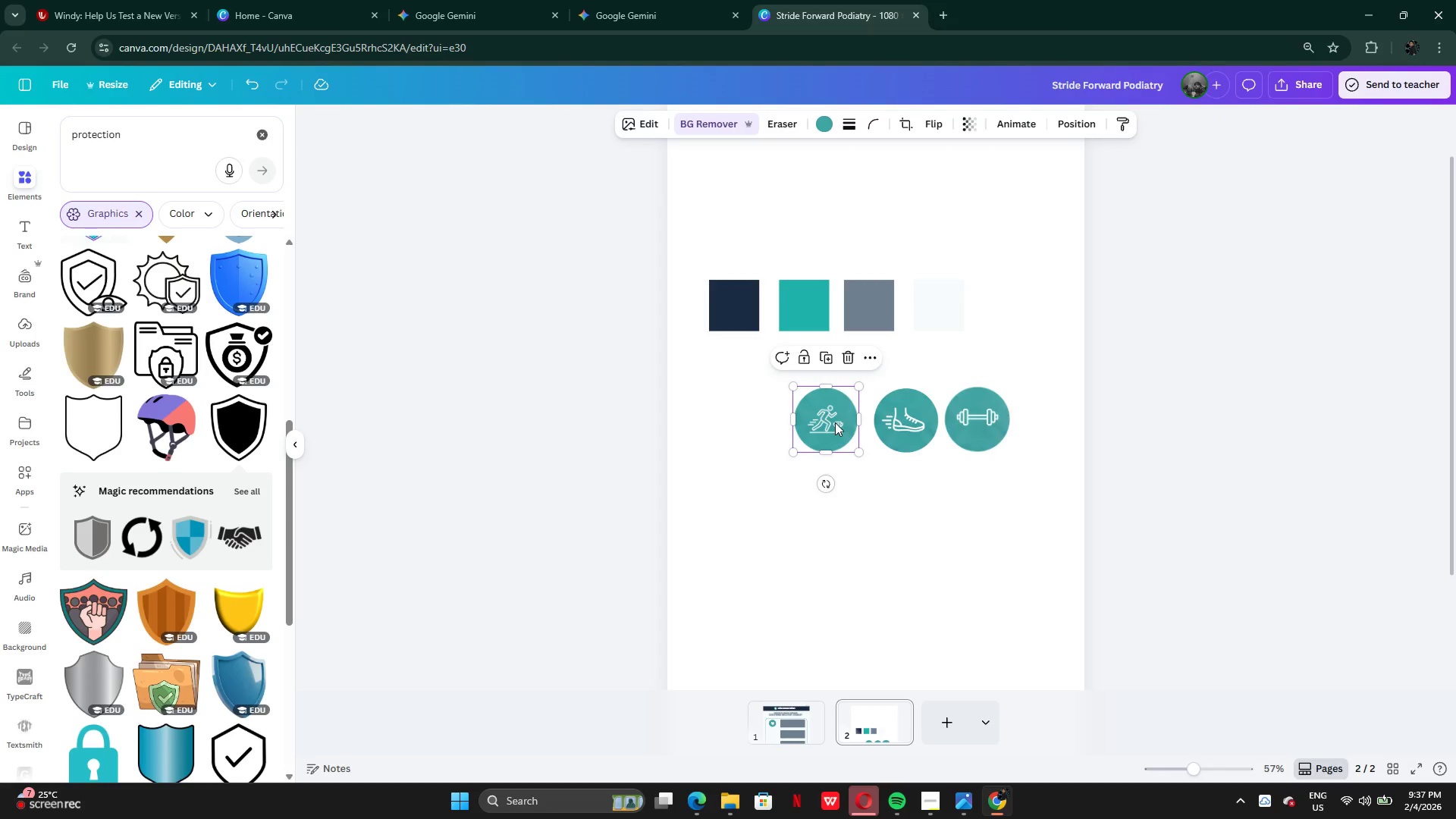 
left_click_drag(start_coordinate=[835, 423], to_coordinate=[810, 717])
 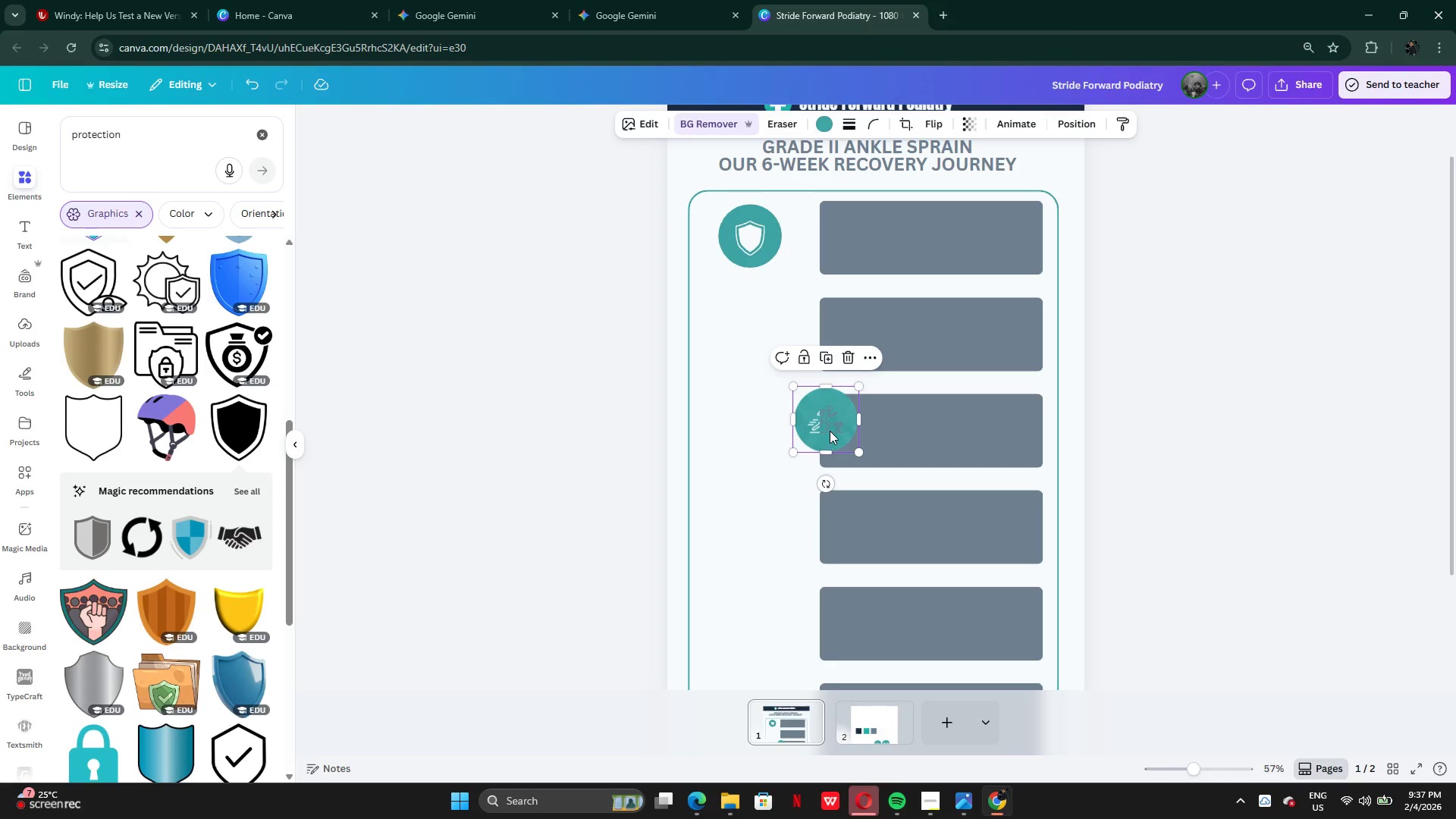 
left_click_drag(start_coordinate=[830, 429], to_coordinate=[752, 340])
 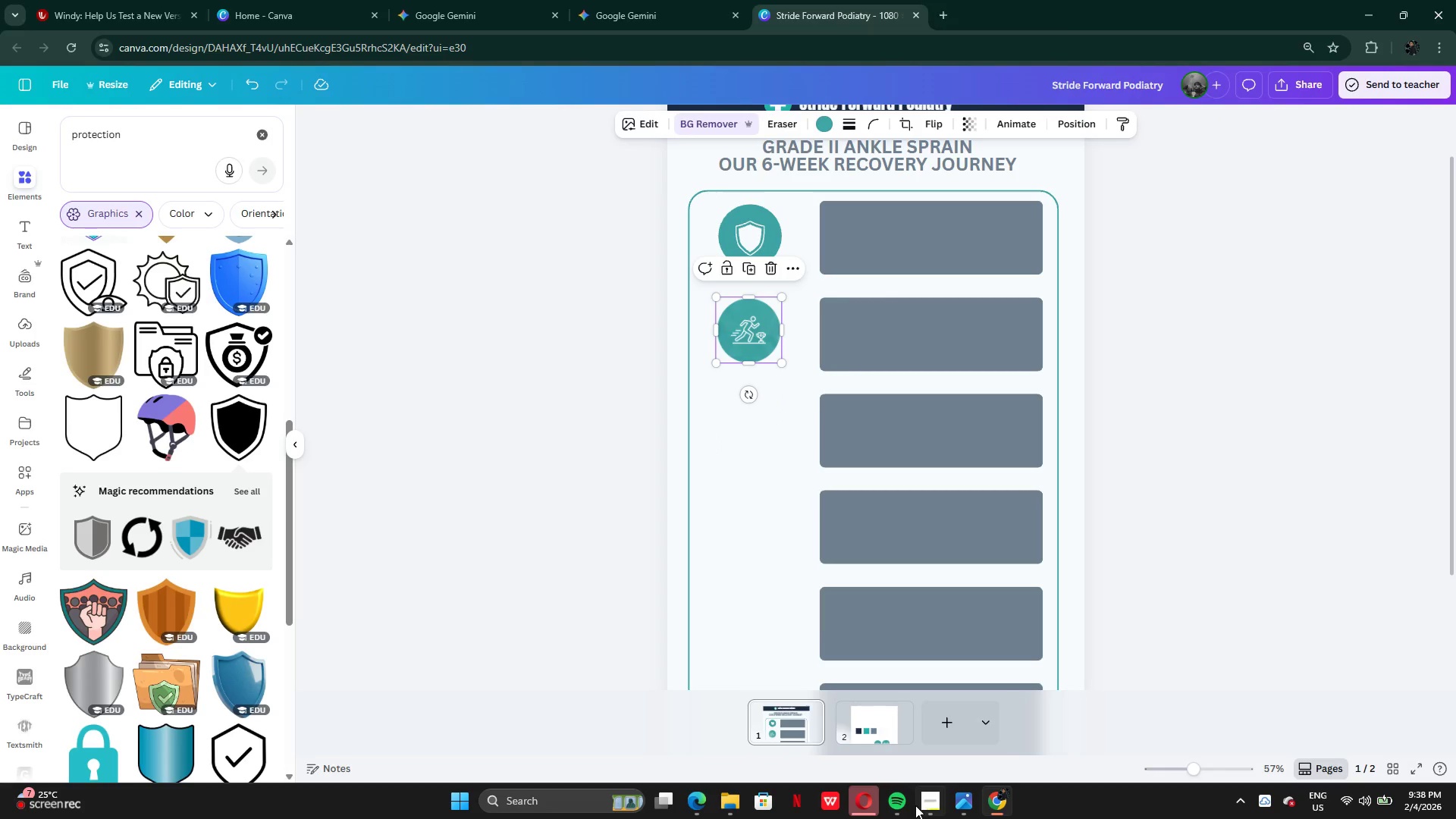 
left_click([928, 806])